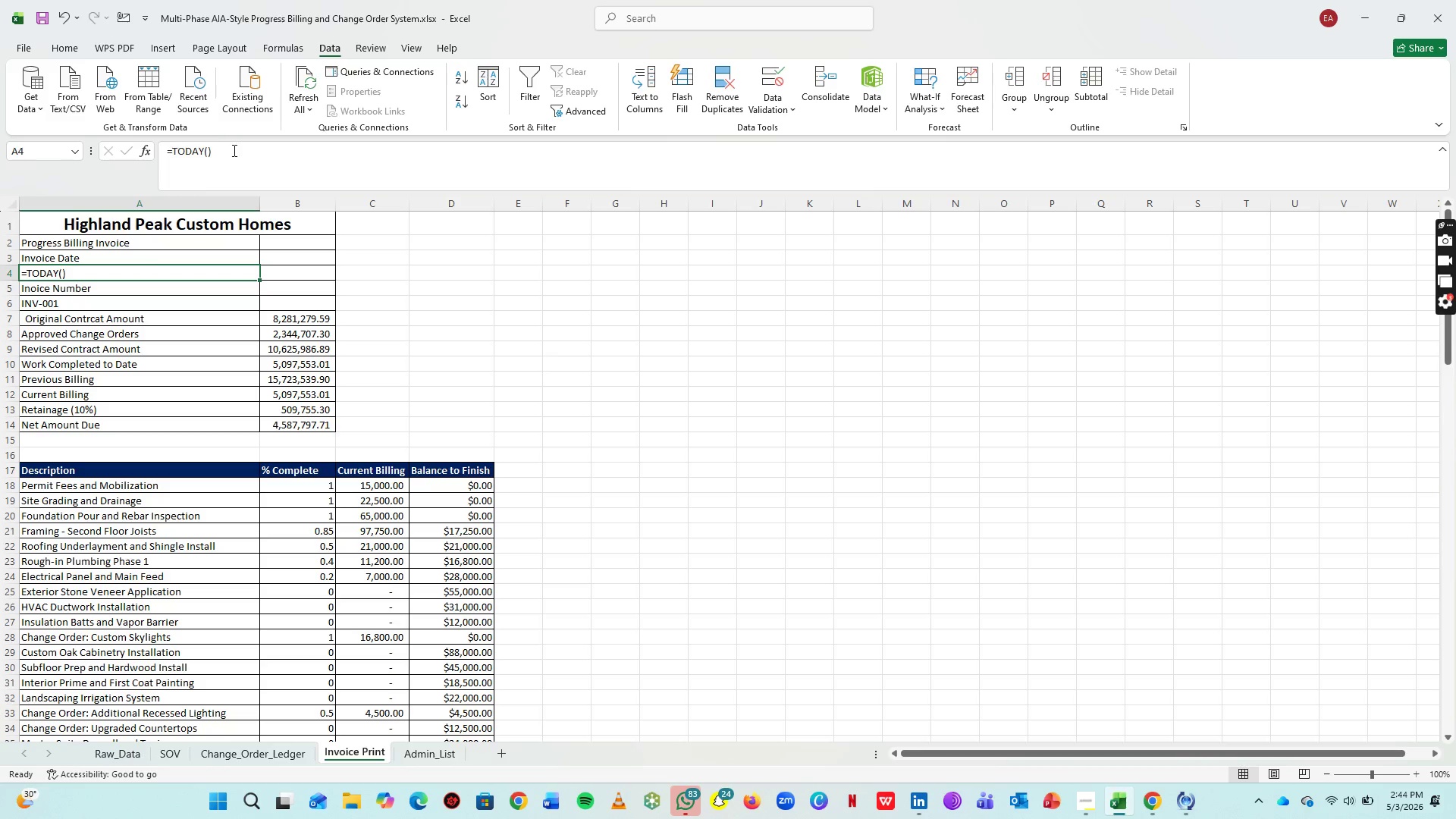 
left_click([237, 152])
 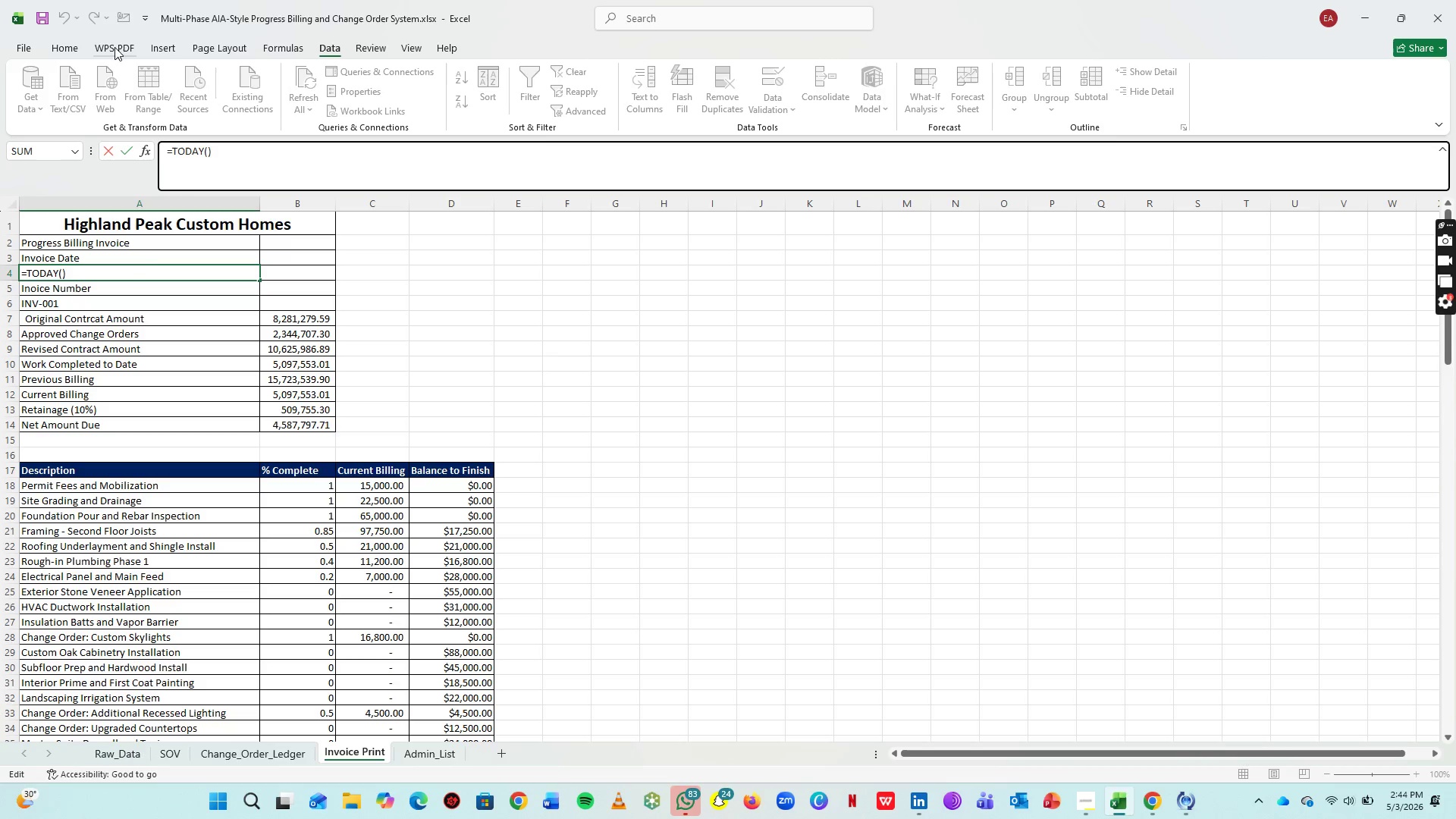 
left_click([80, 46])
 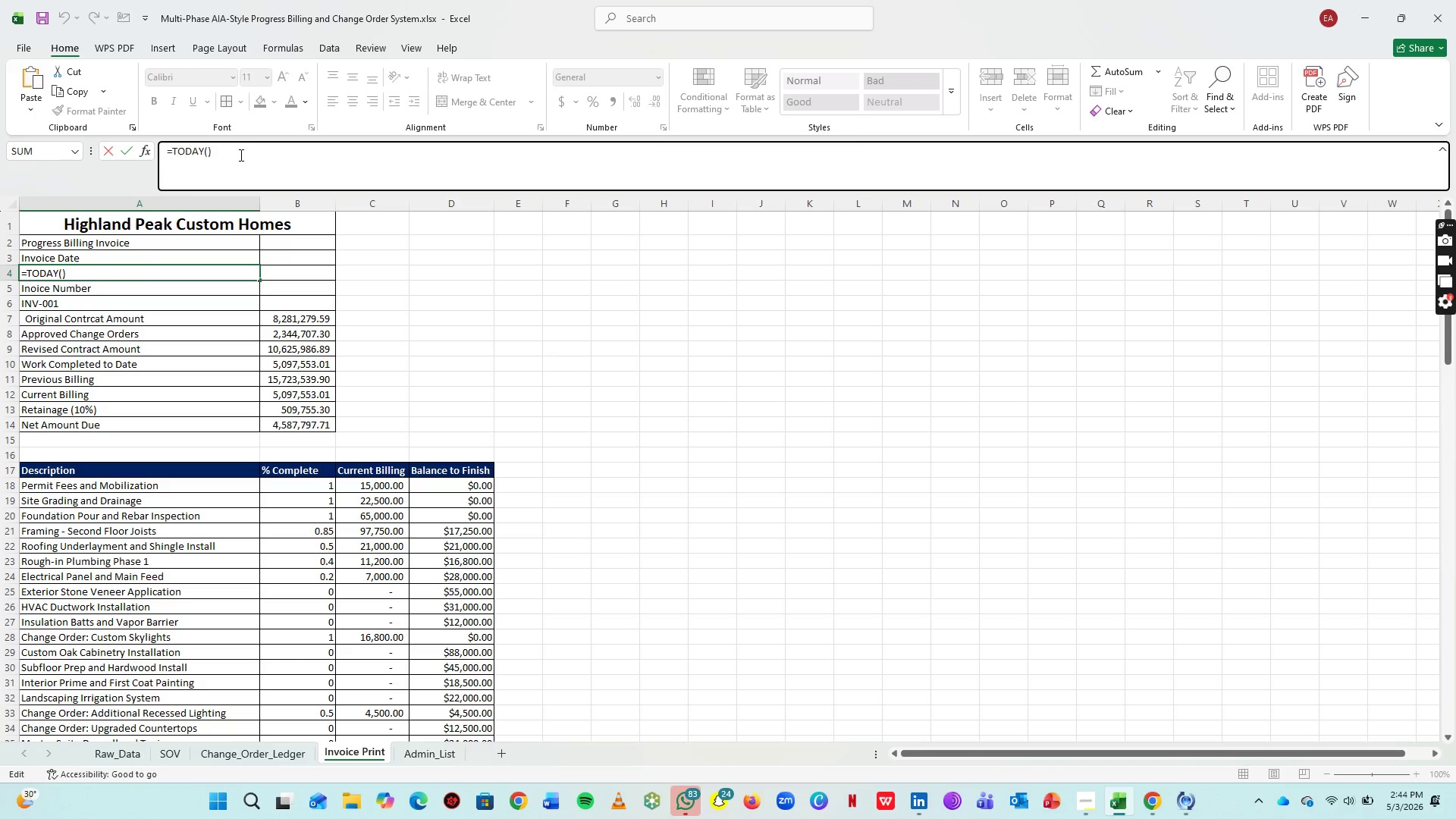 
key(Enter)
 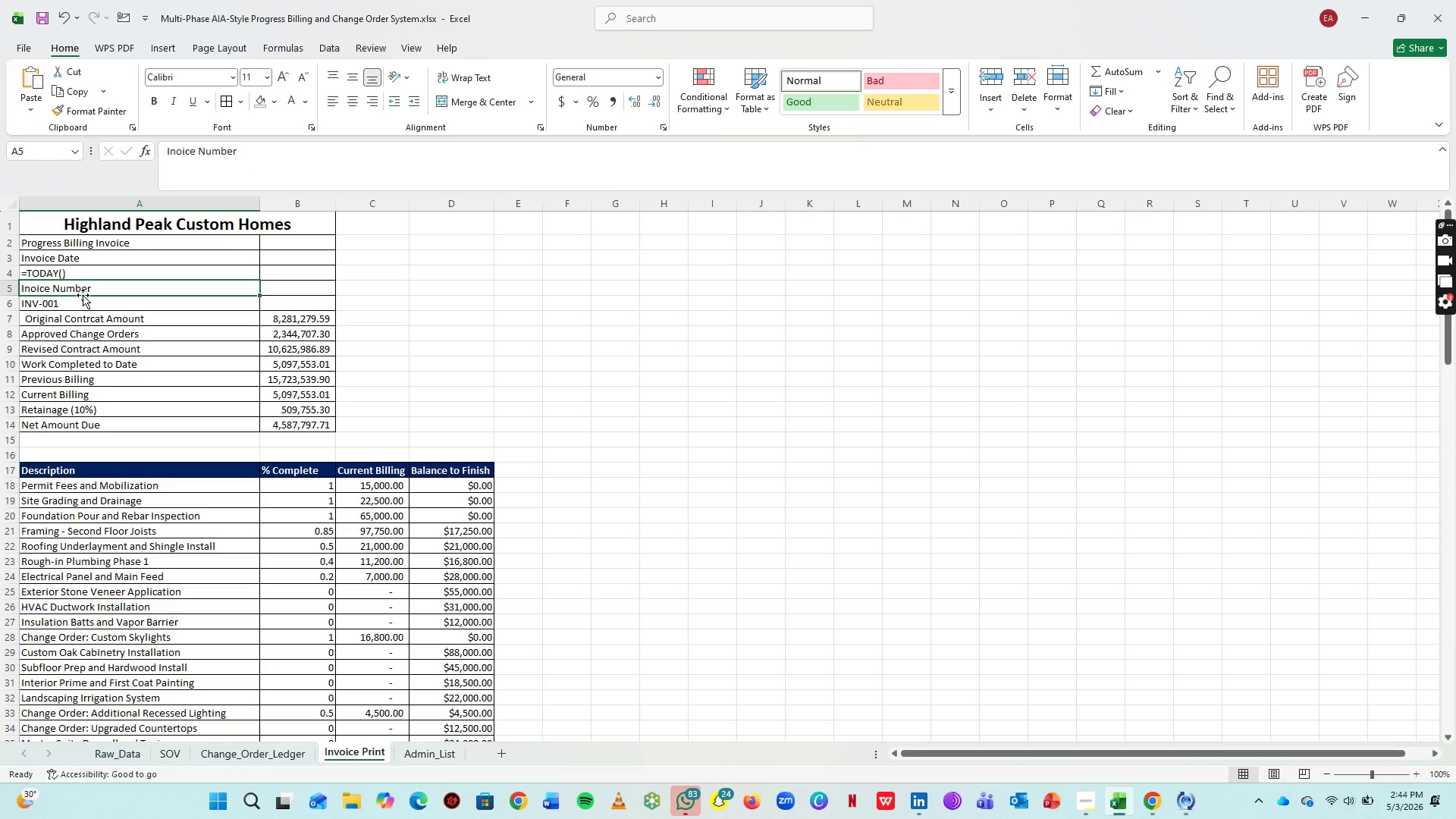 
left_click([87, 277])
 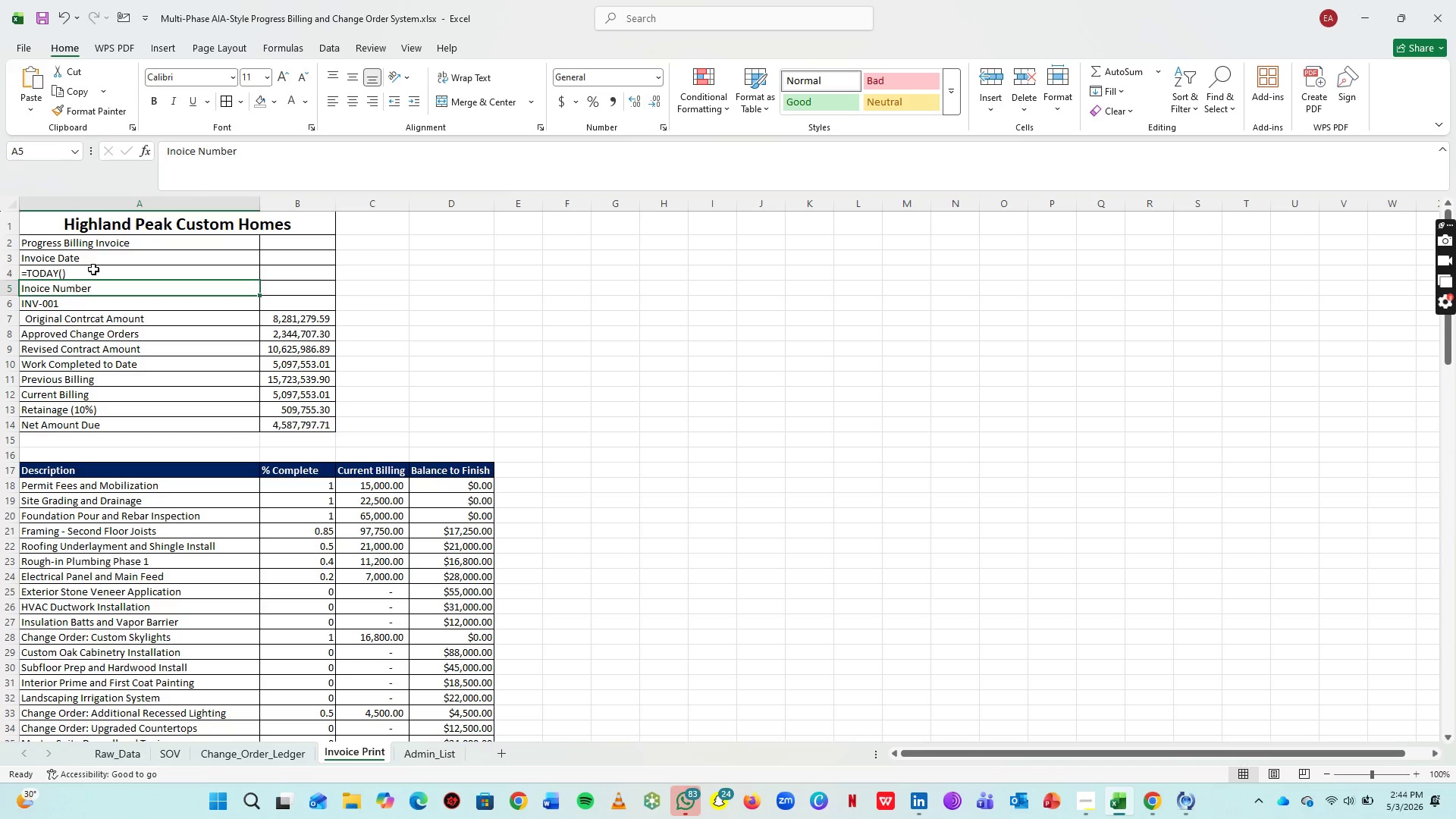 
left_click([93, 269])
 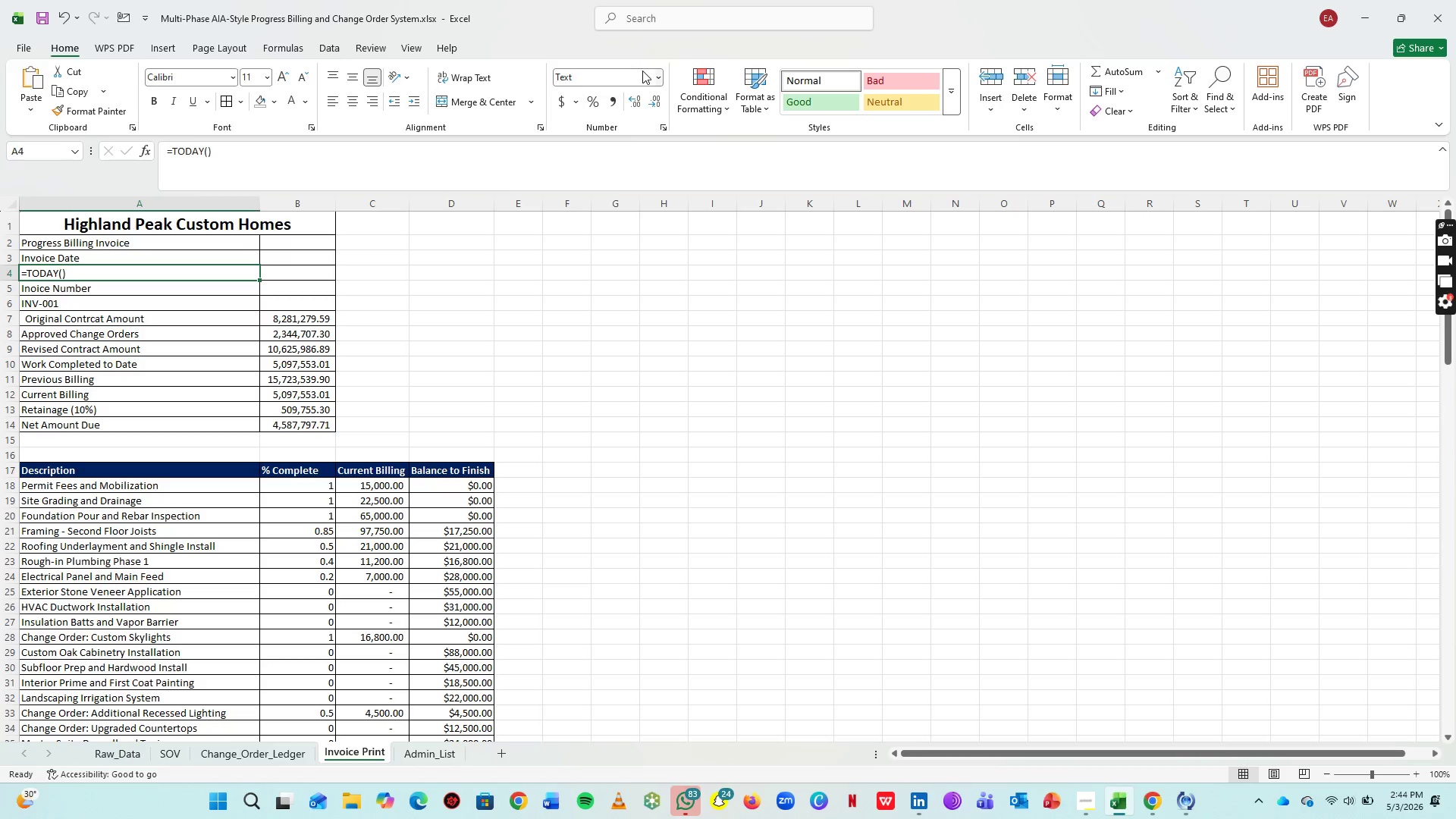 
left_click([656, 75])
 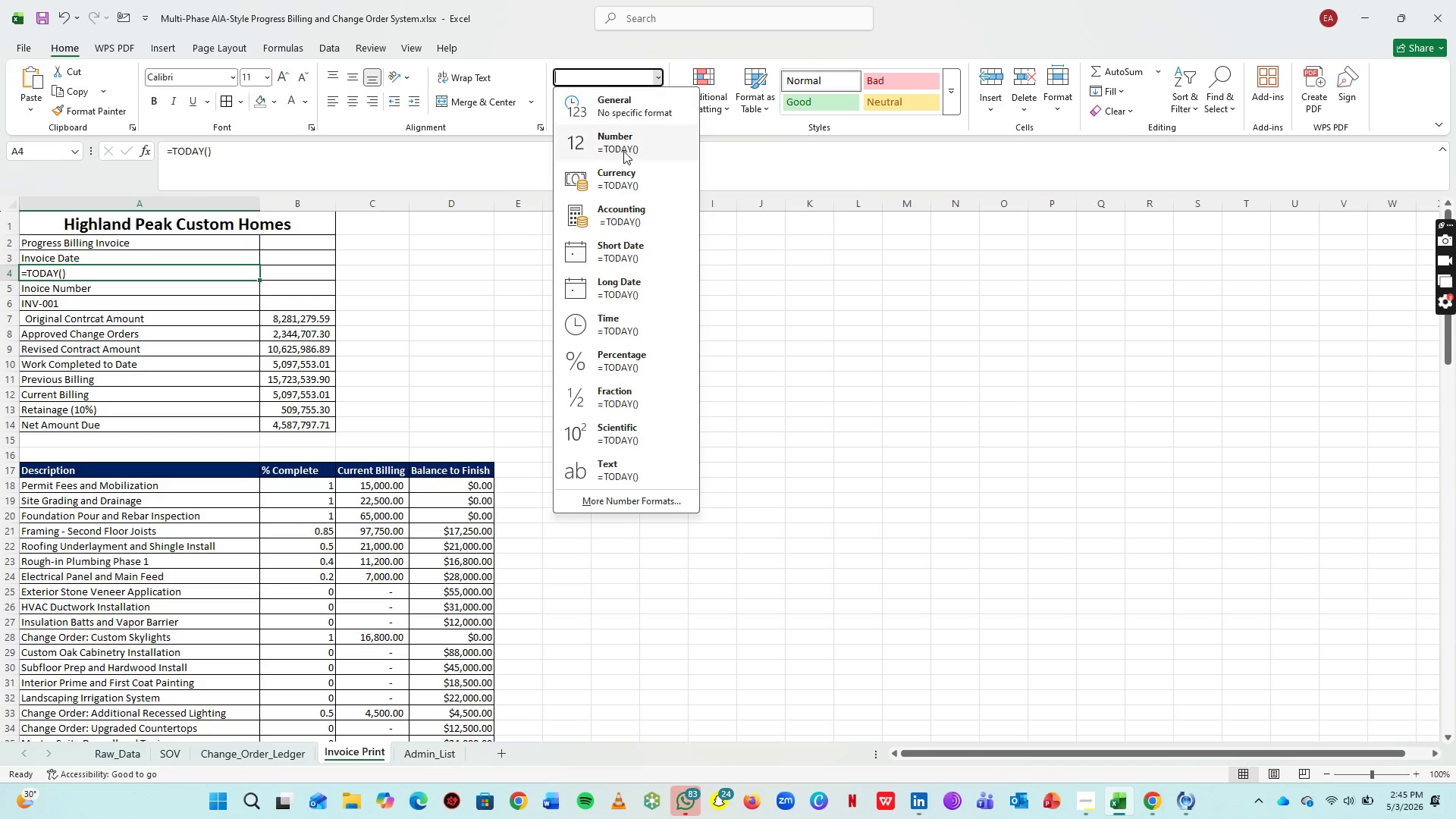 
left_click([623, 151])
 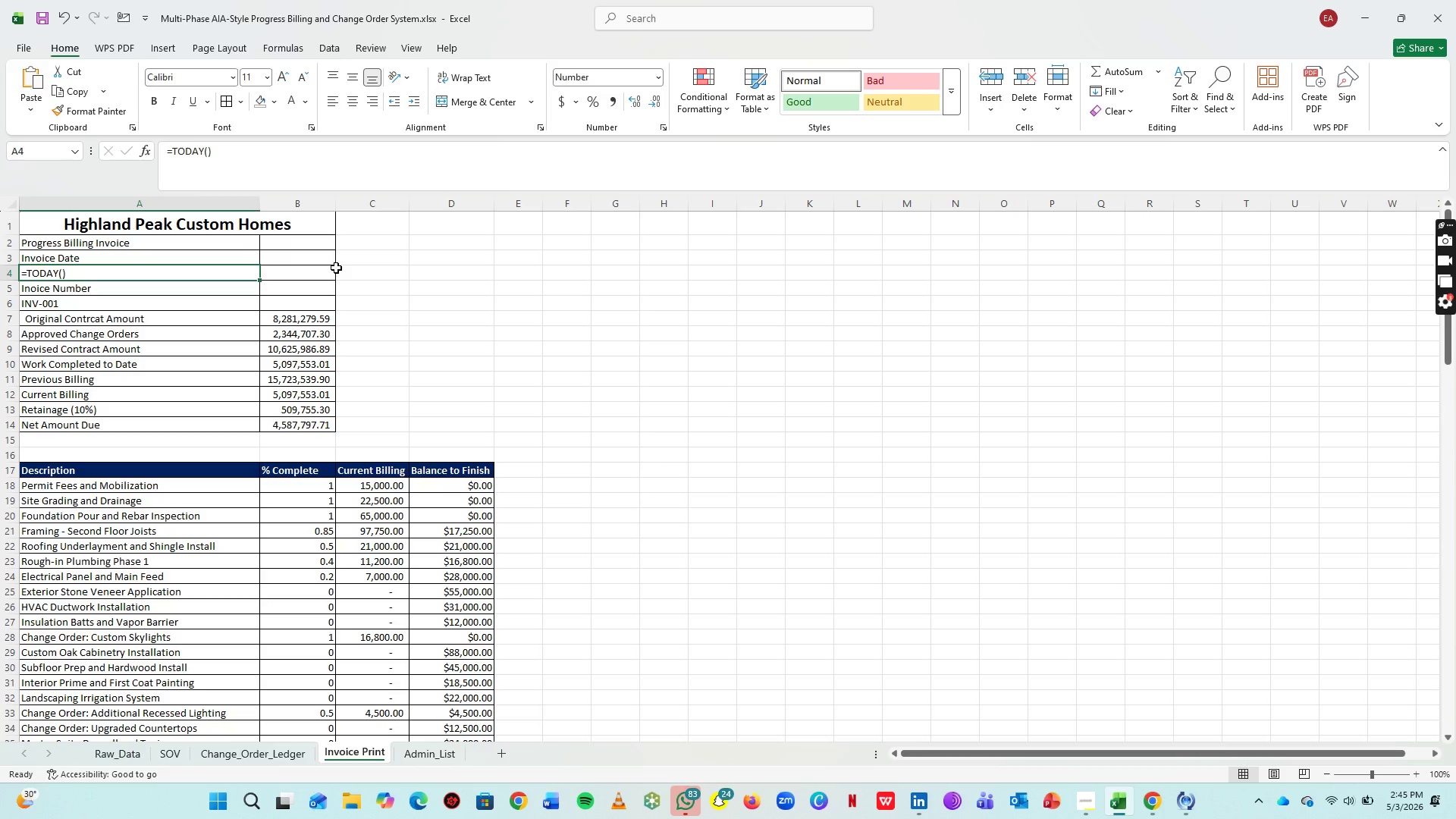 
key(Enter)
 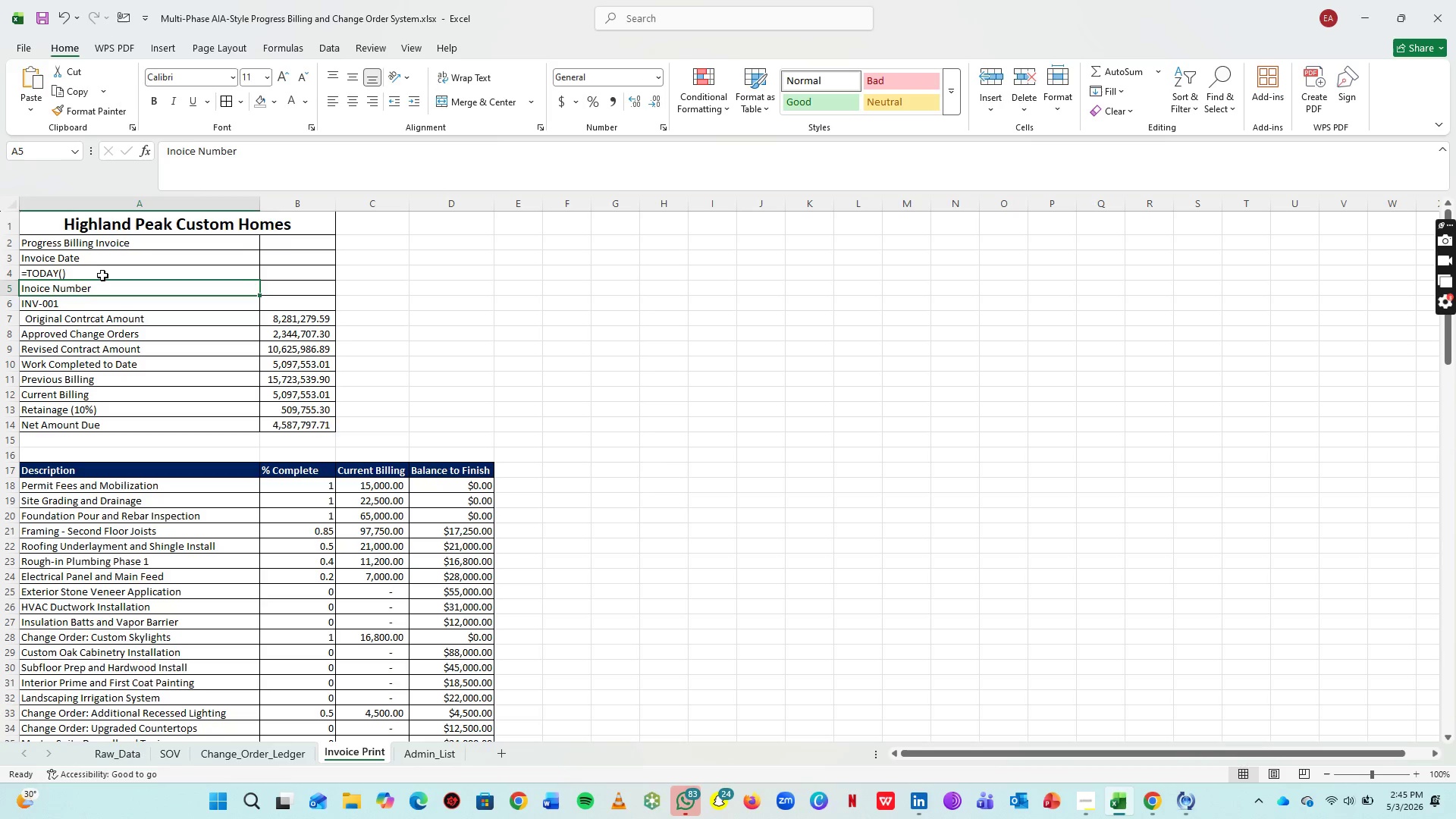 
left_click([100, 265])
 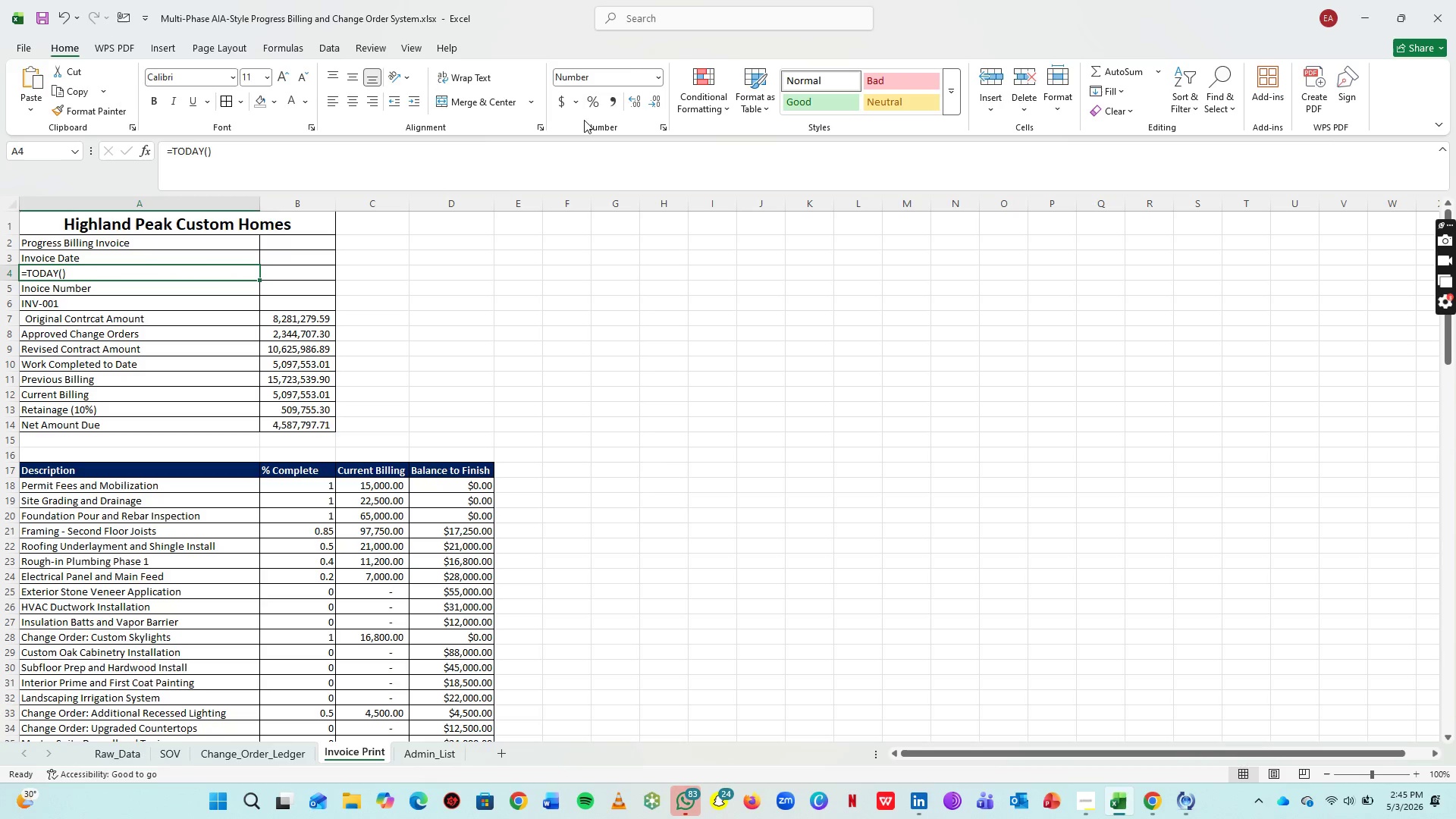 
left_click([630, 75])
 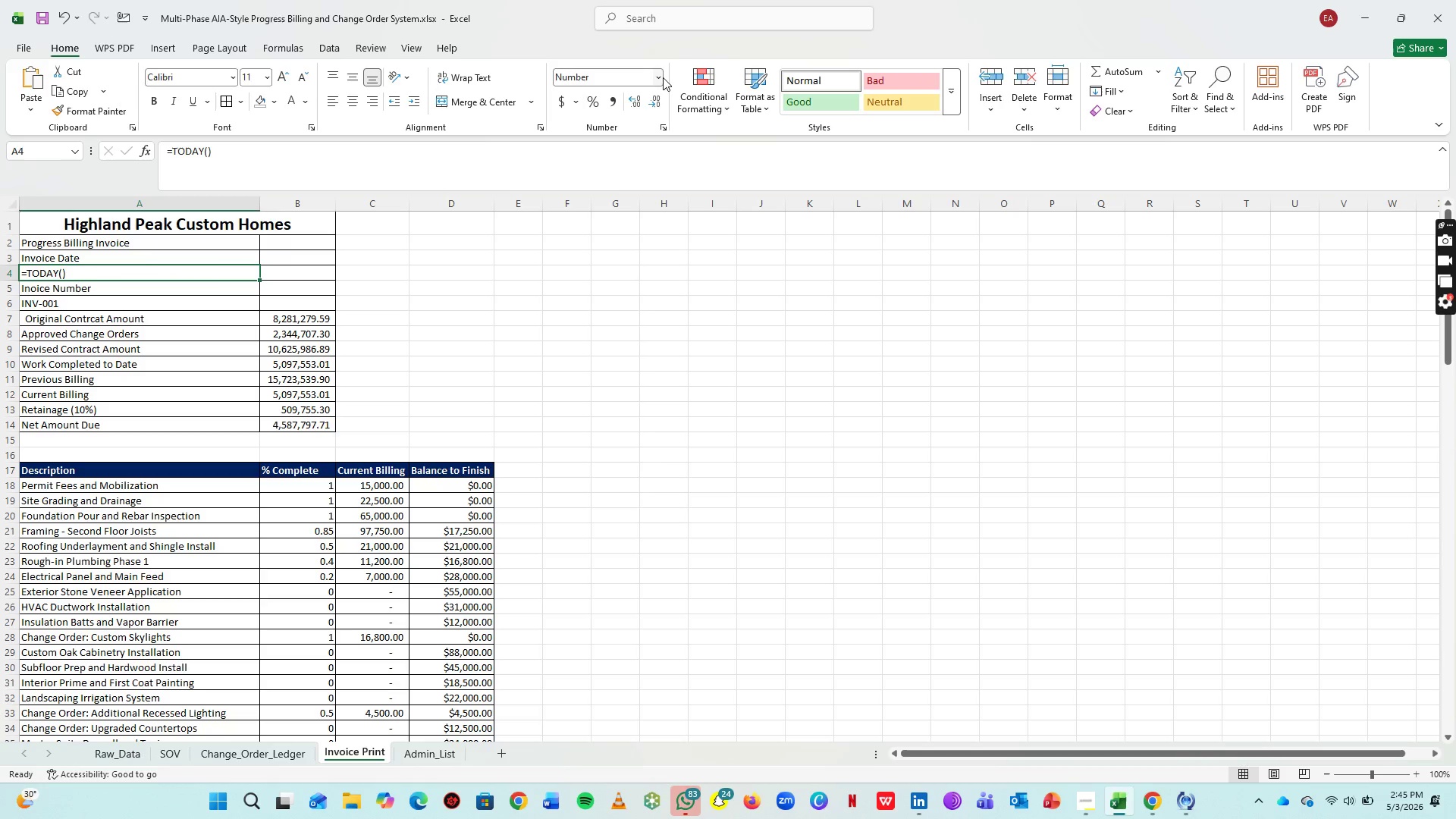 
double_click([660, 77])
 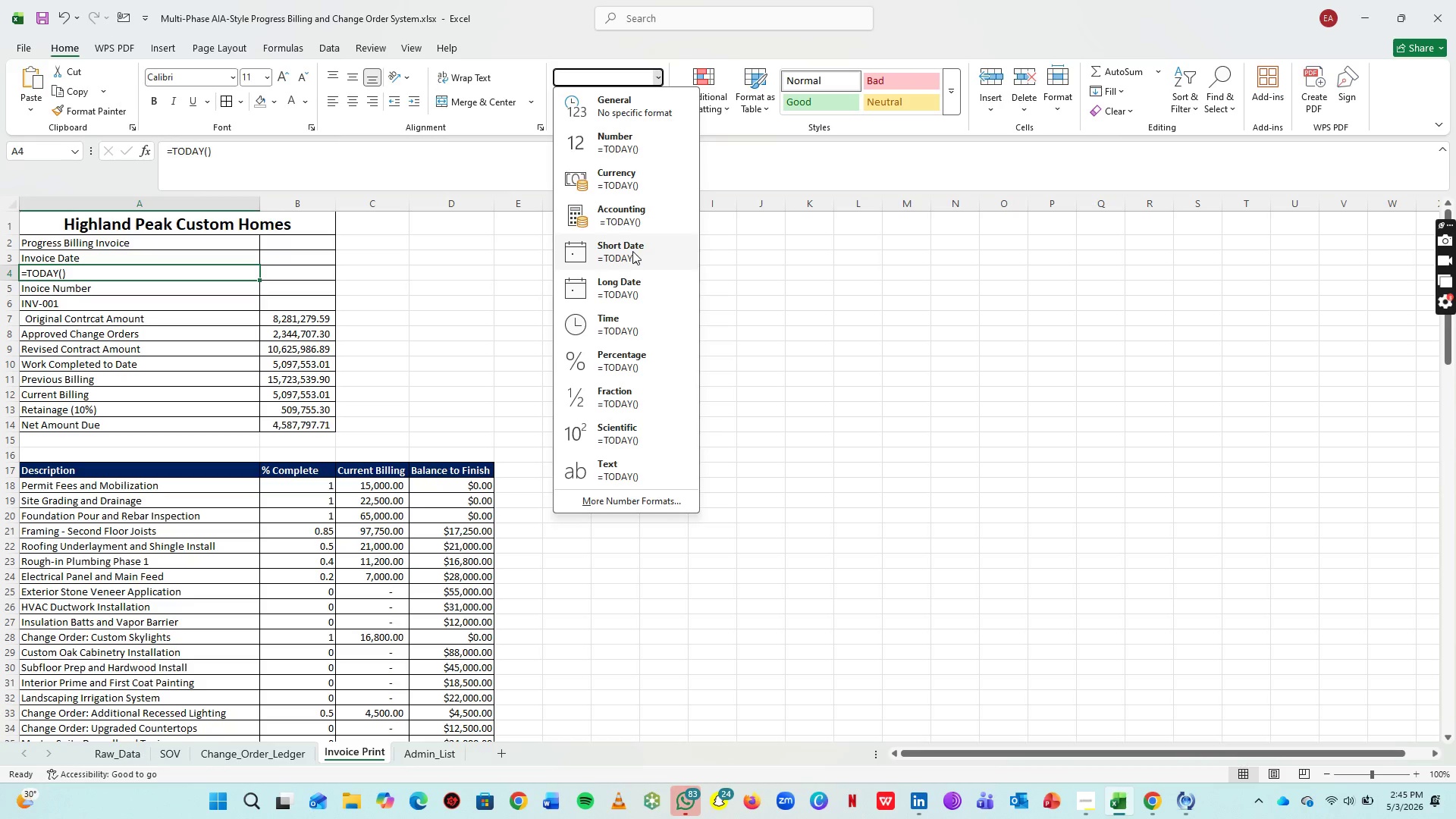 
left_click([630, 255])
 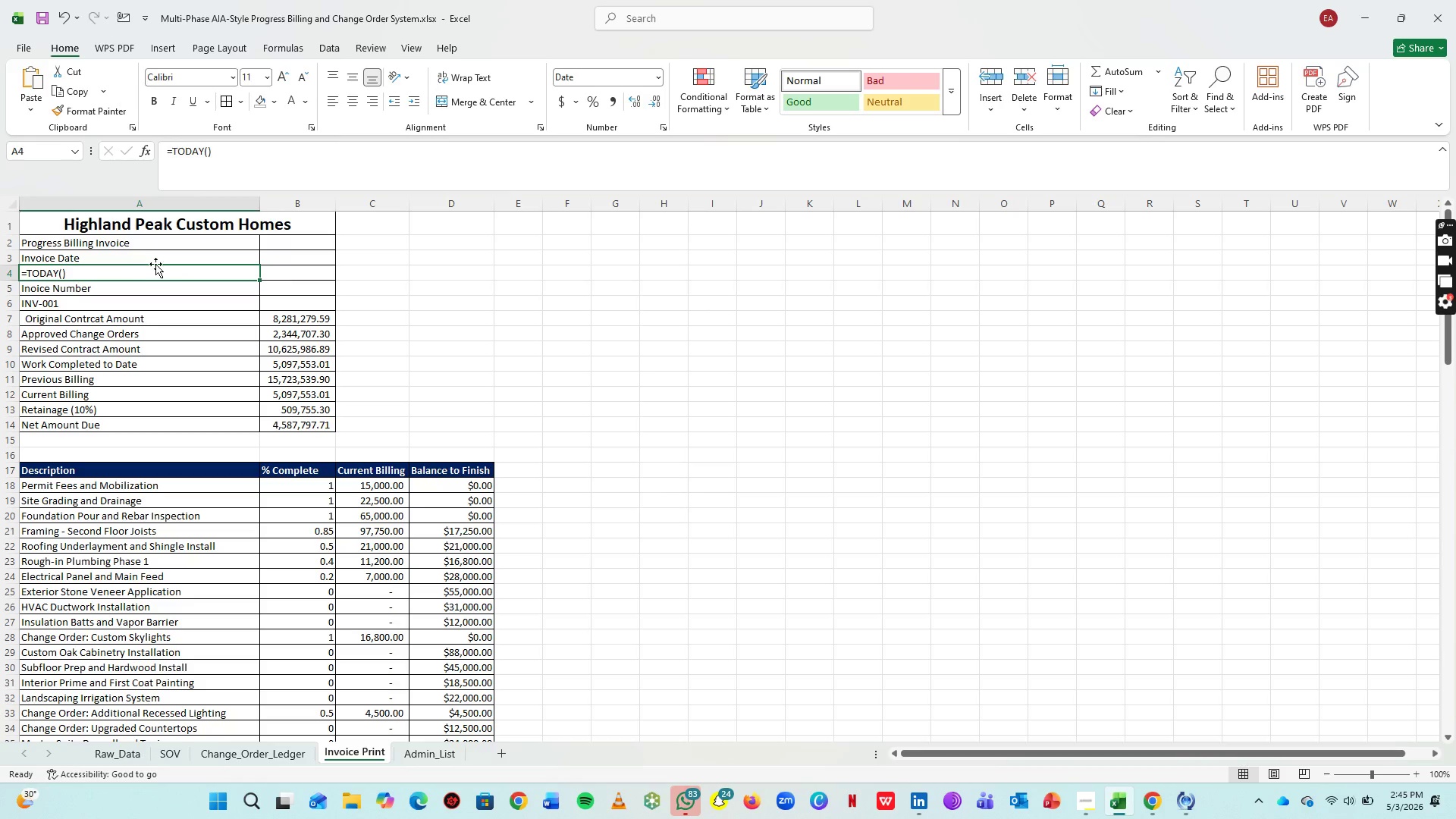 
key(Enter)
 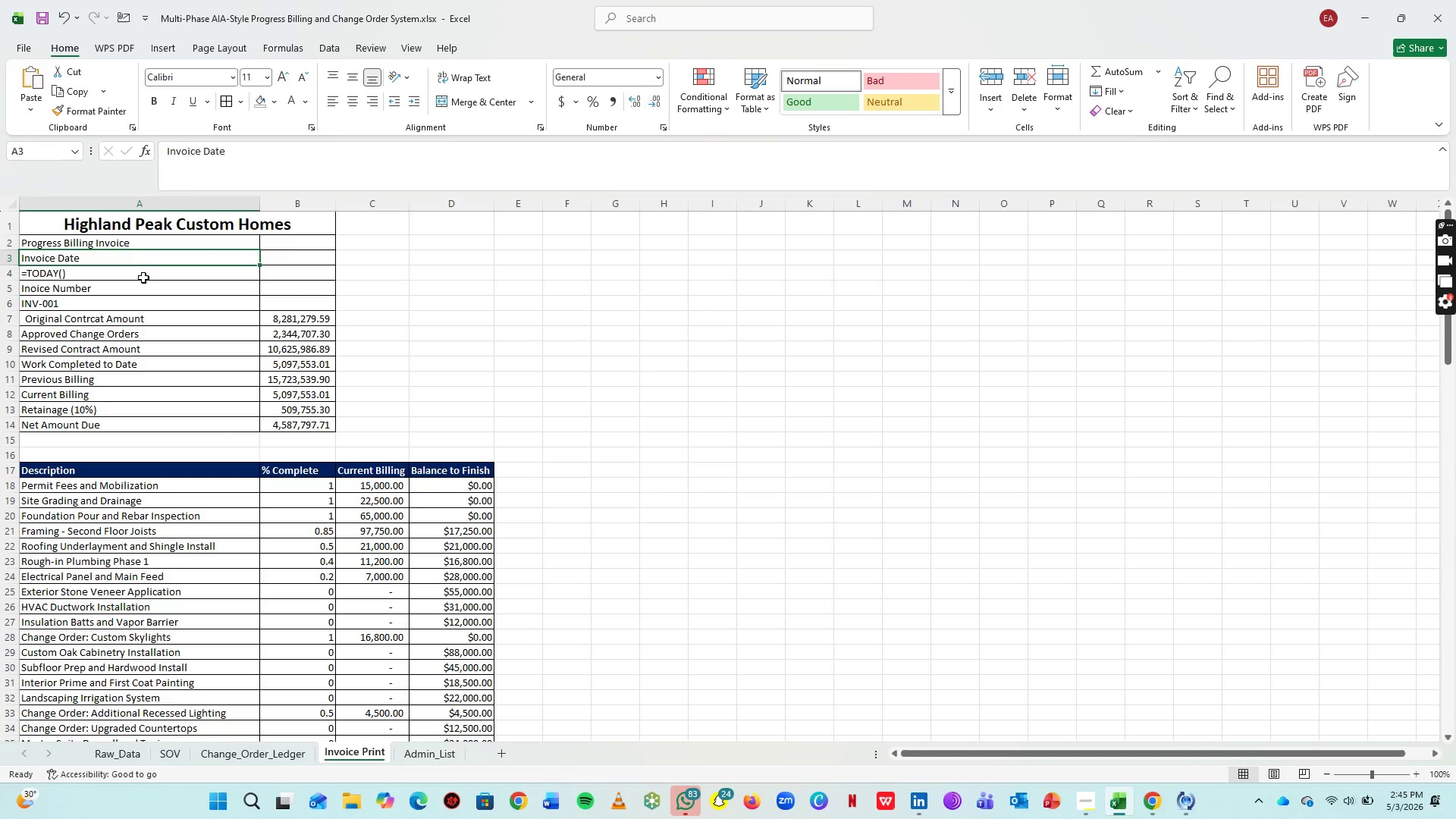 
double_click([139, 268])
 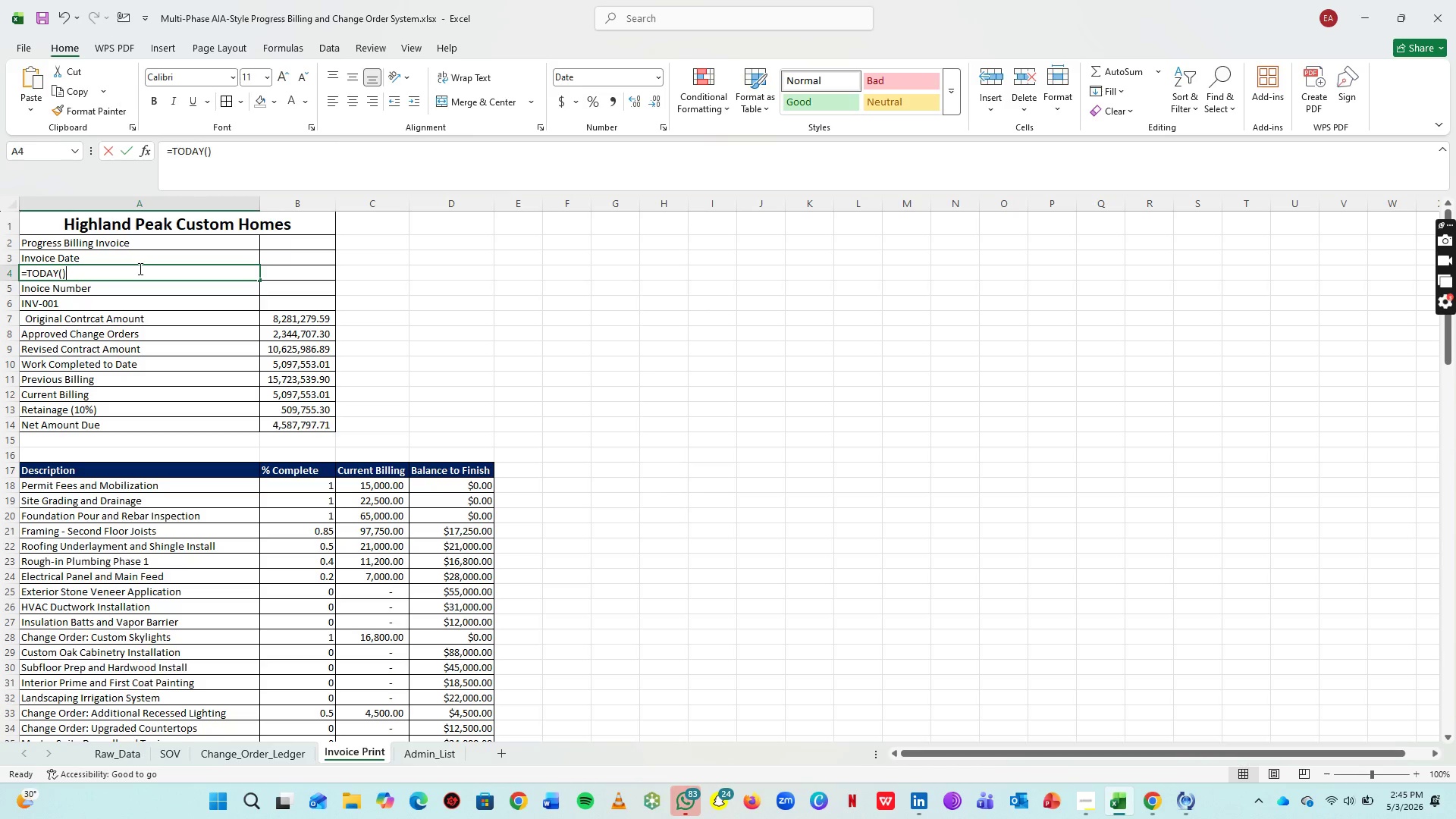 
triple_click([139, 268])
 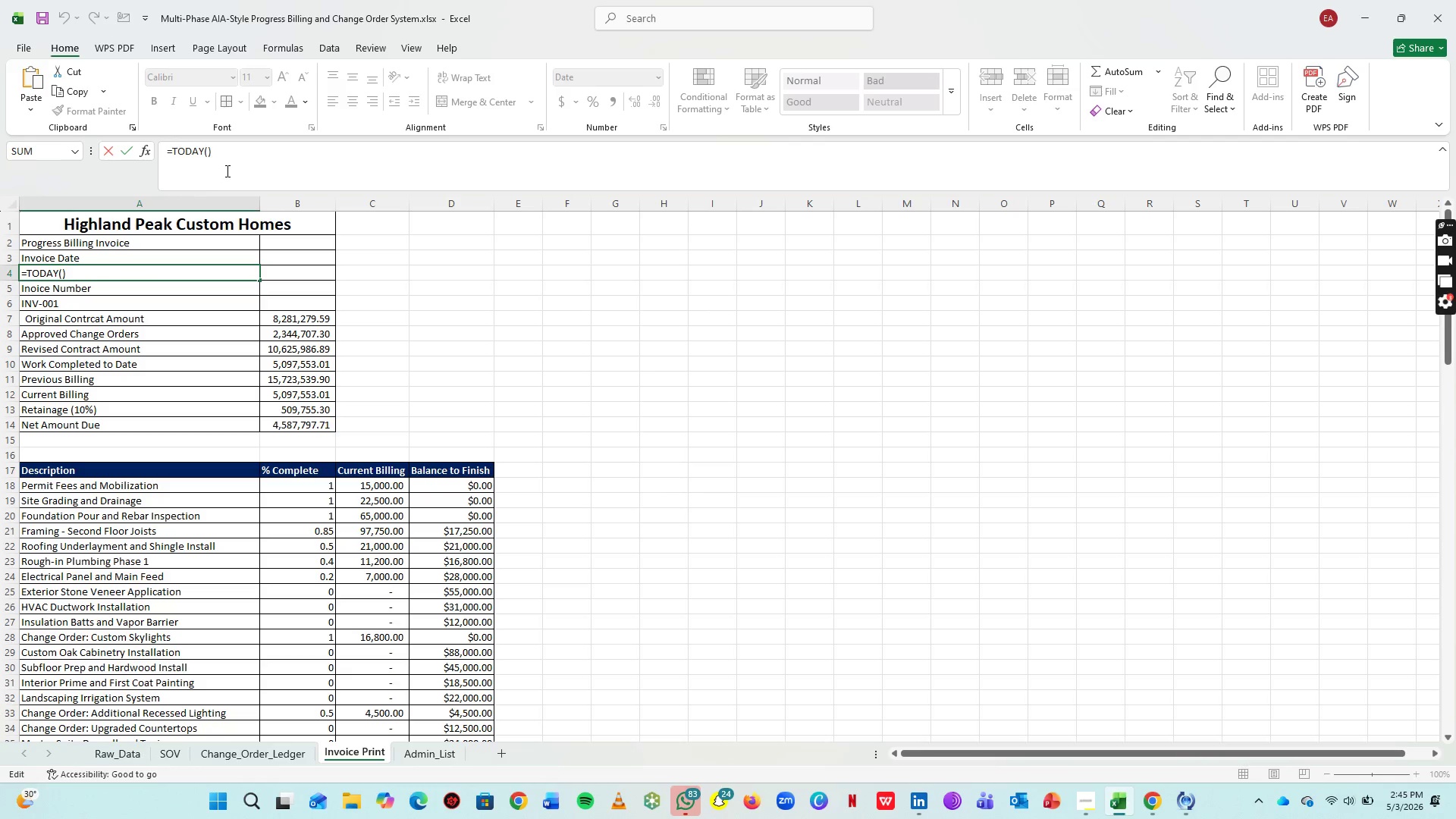 
left_click([228, 168])
 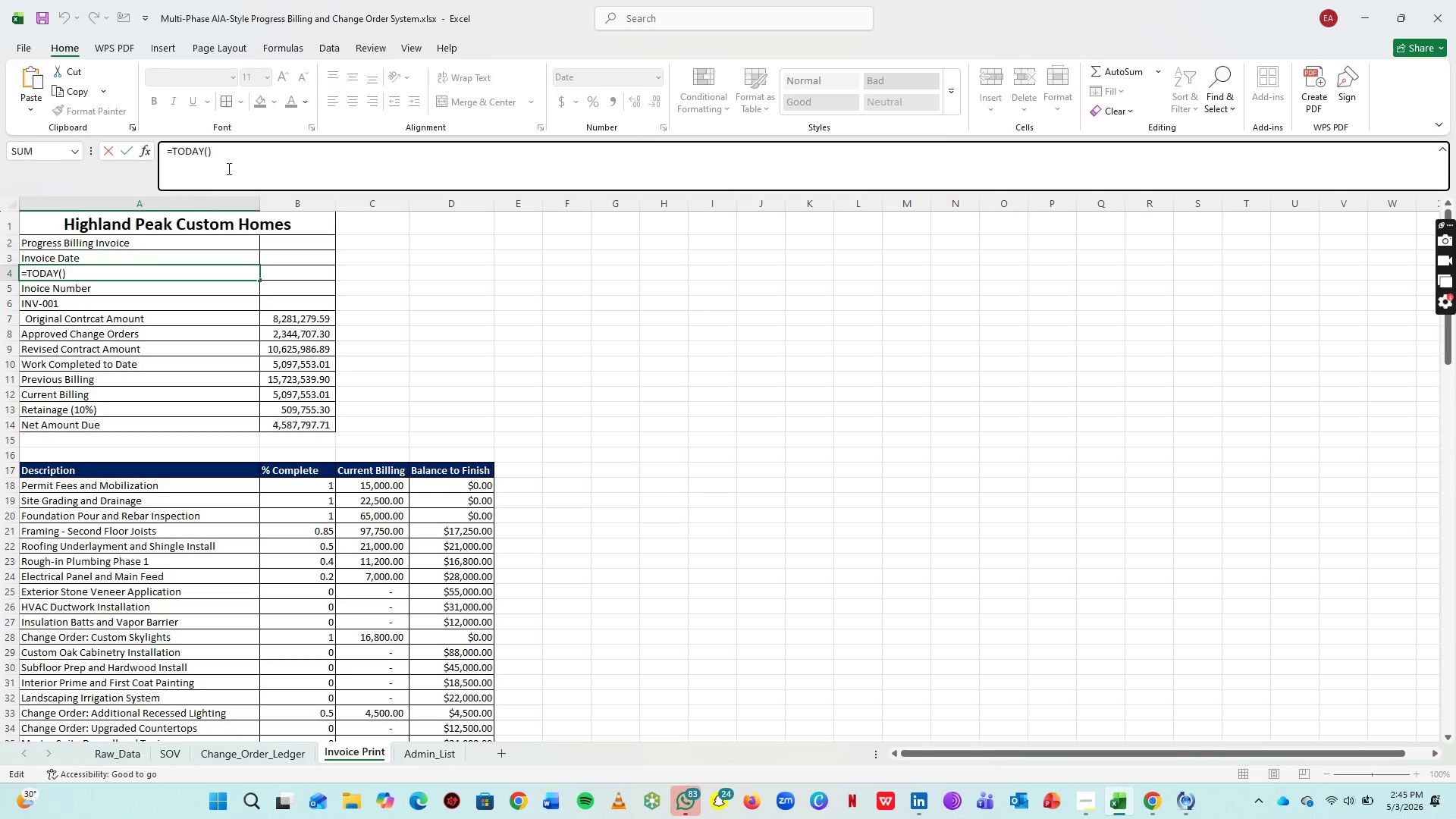 
key(Backspace)
 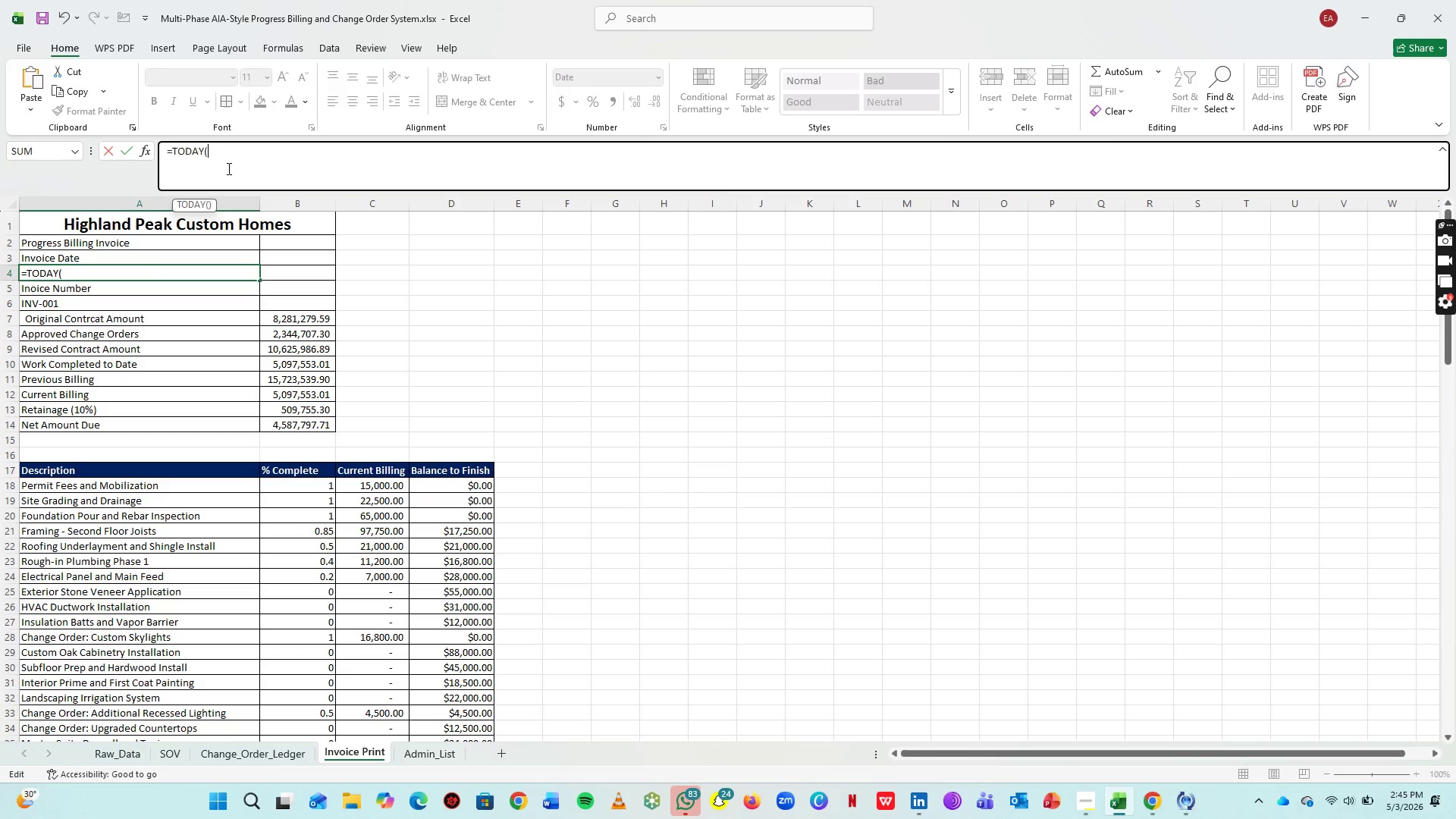 
key(Shift+0)
 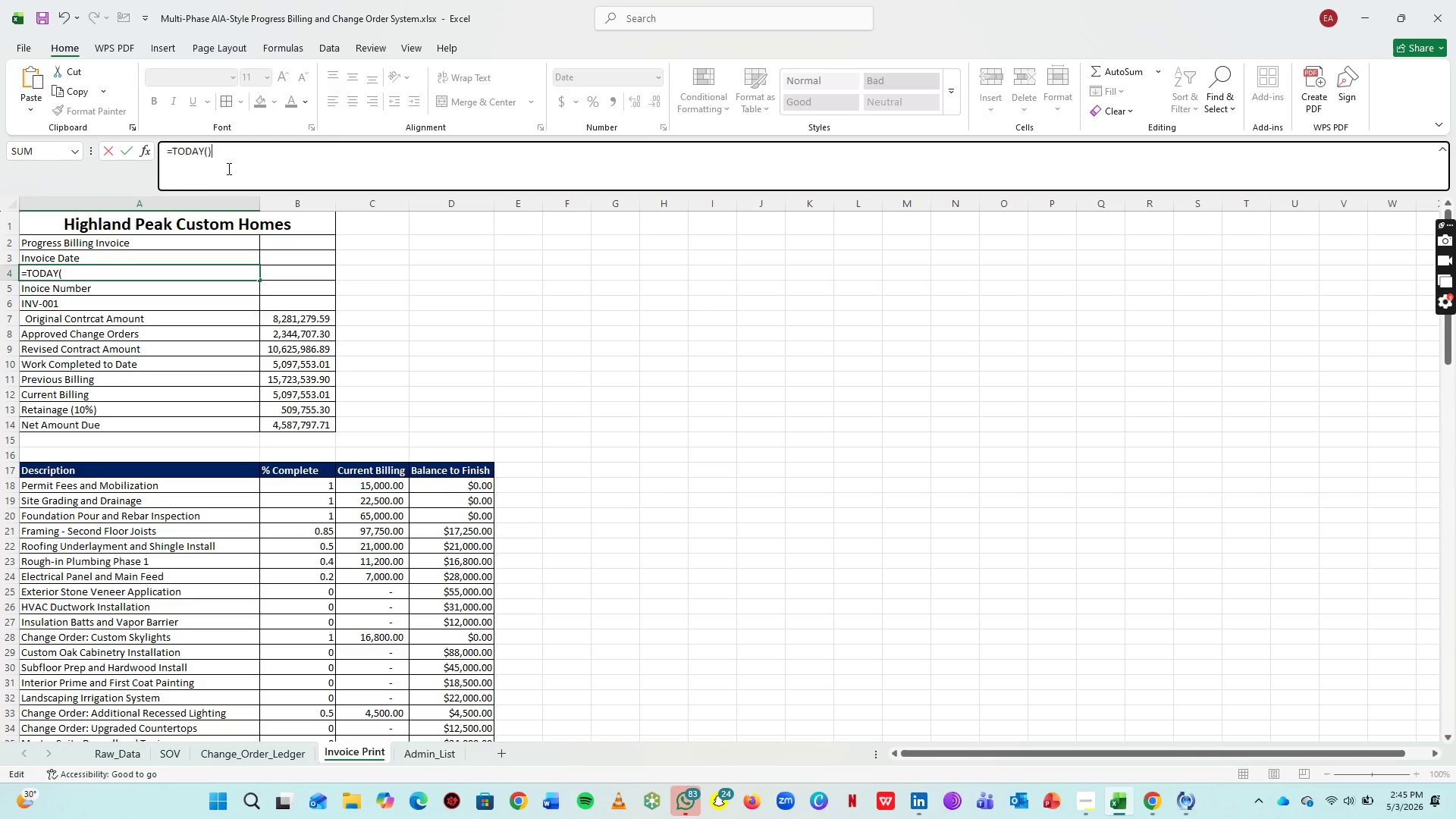 
key(Enter)
 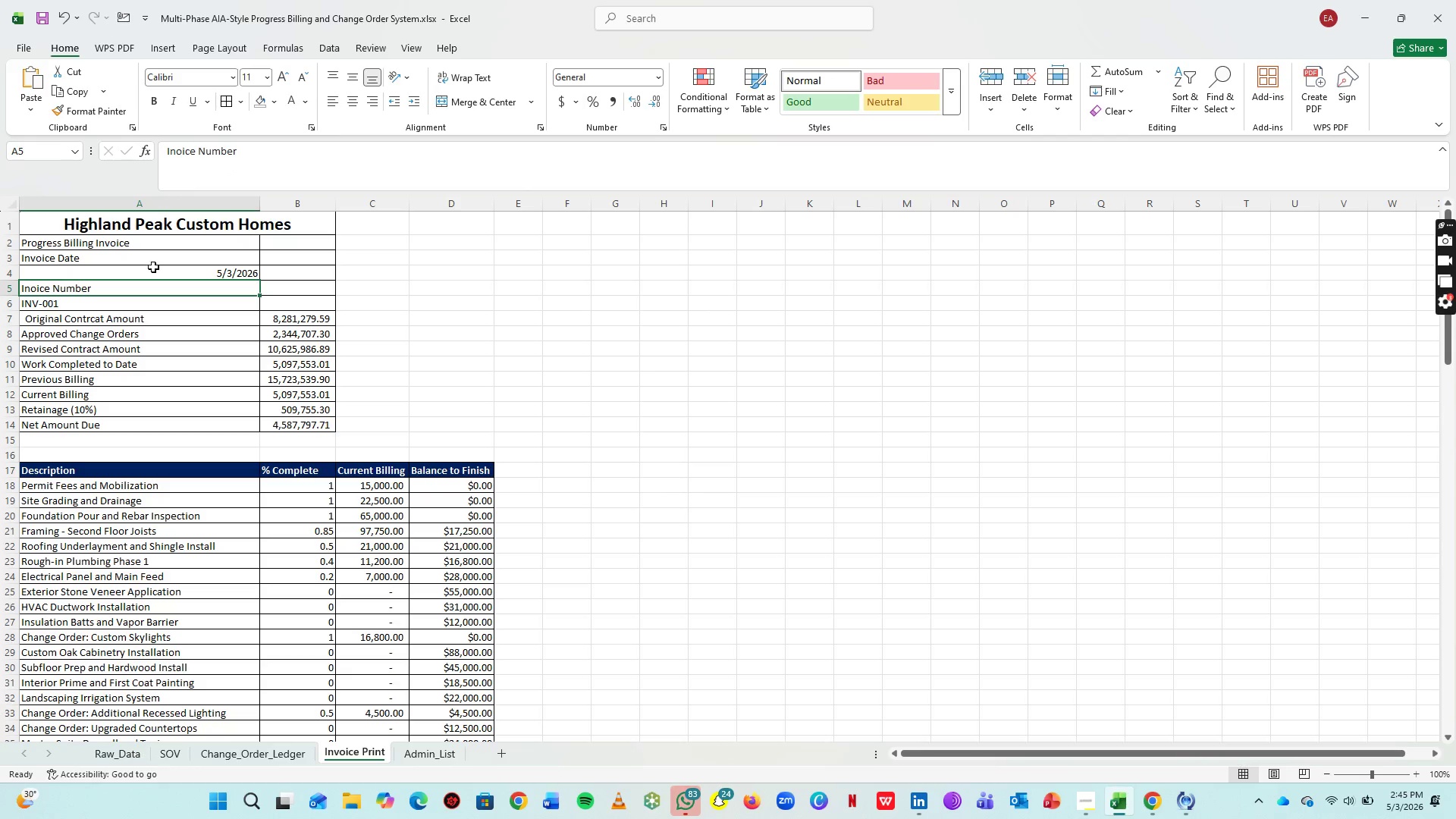 
left_click([158, 265])
 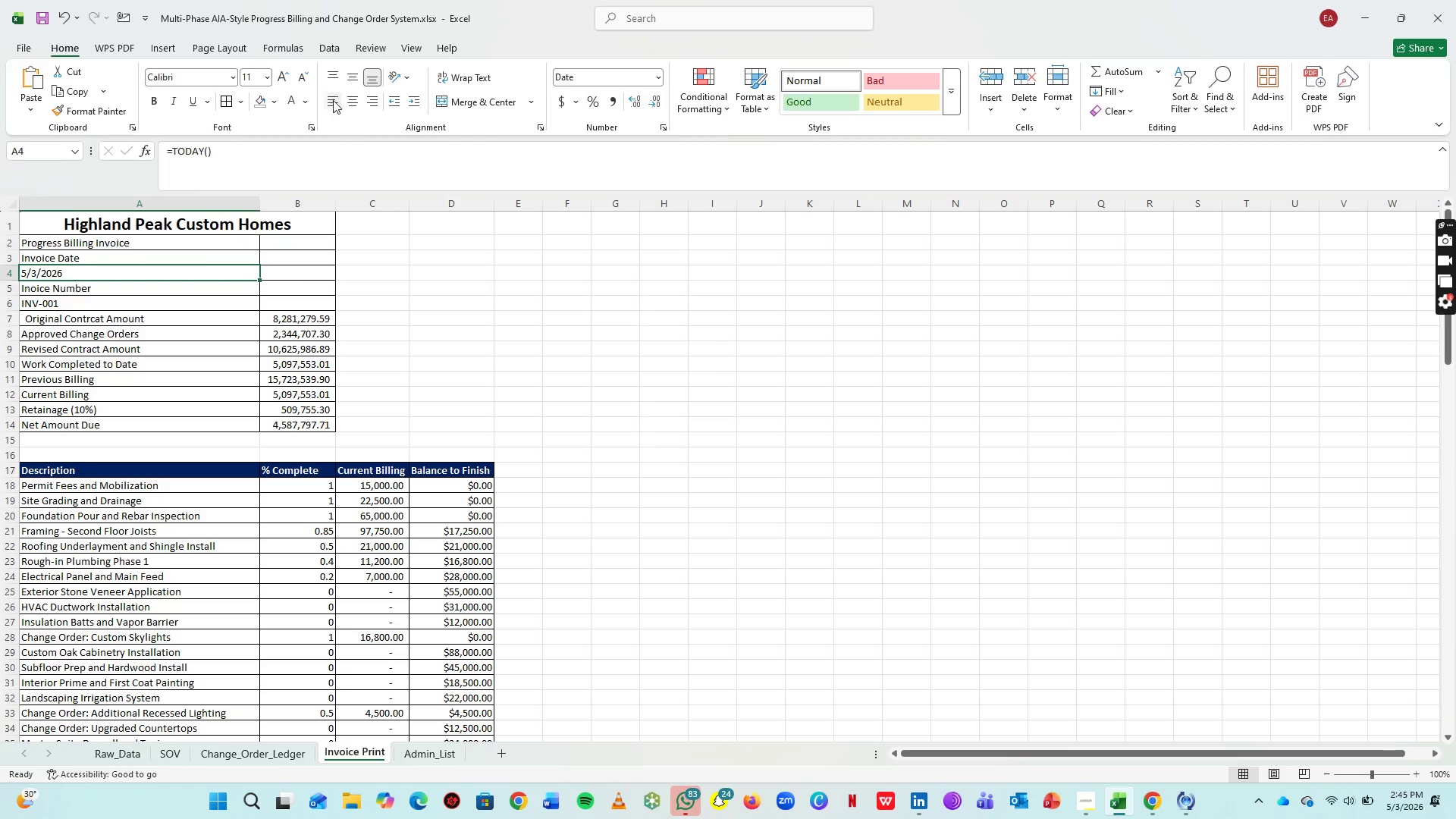 
double_click([425, 344])
 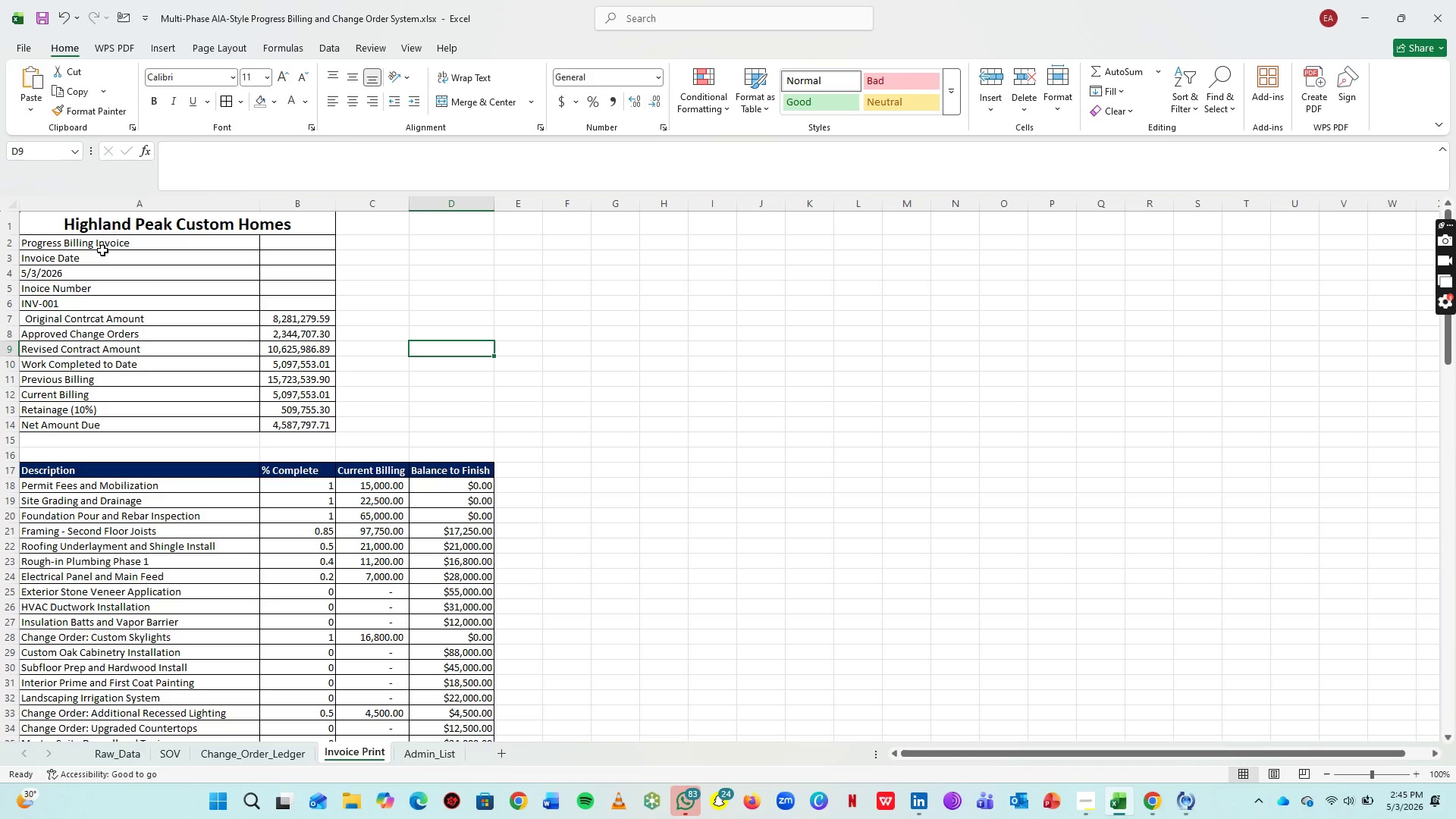 
left_click([551, 389])
 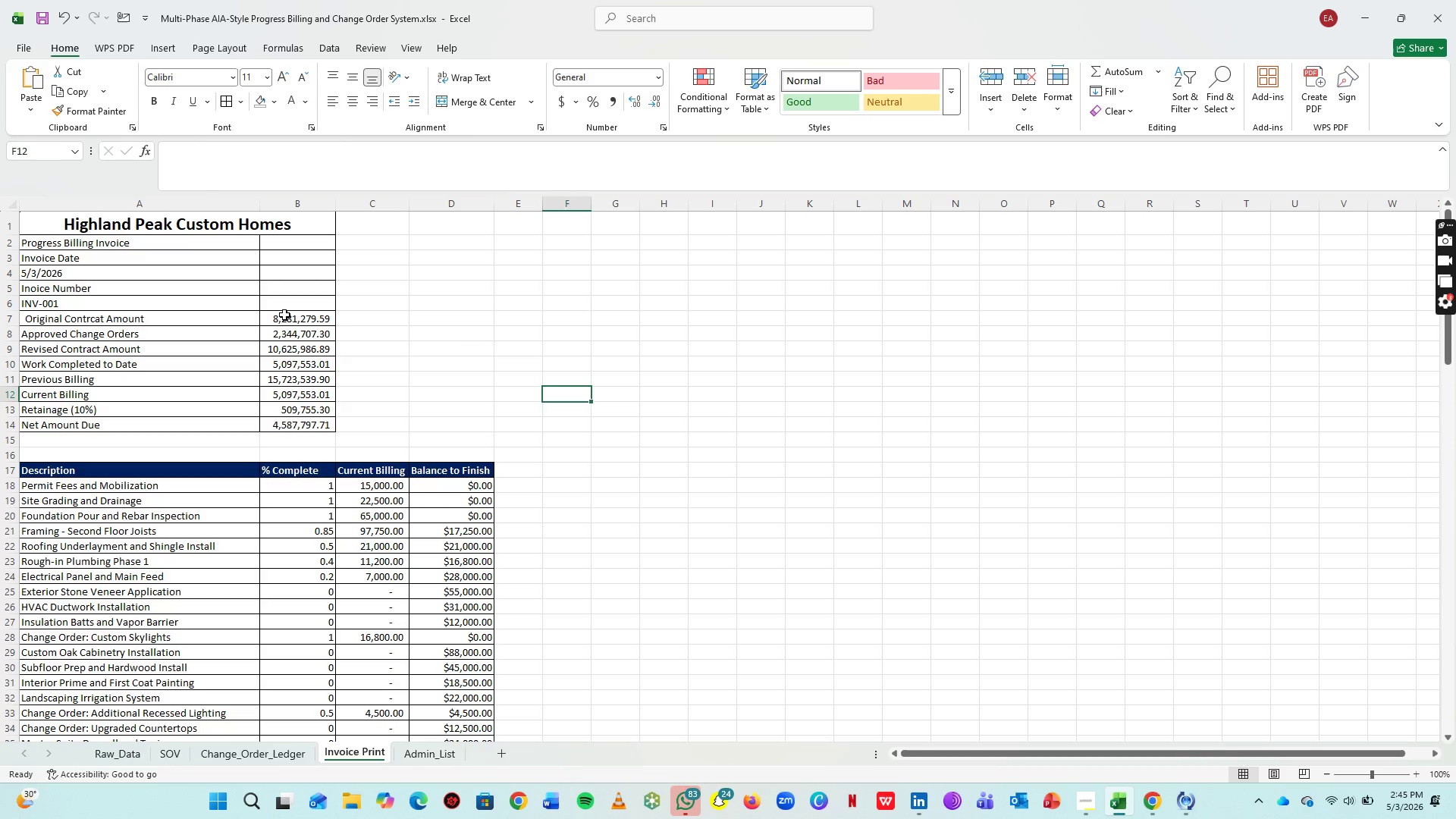 
left_click_drag(start_coordinate=[284, 315], to_coordinate=[296, 421])
 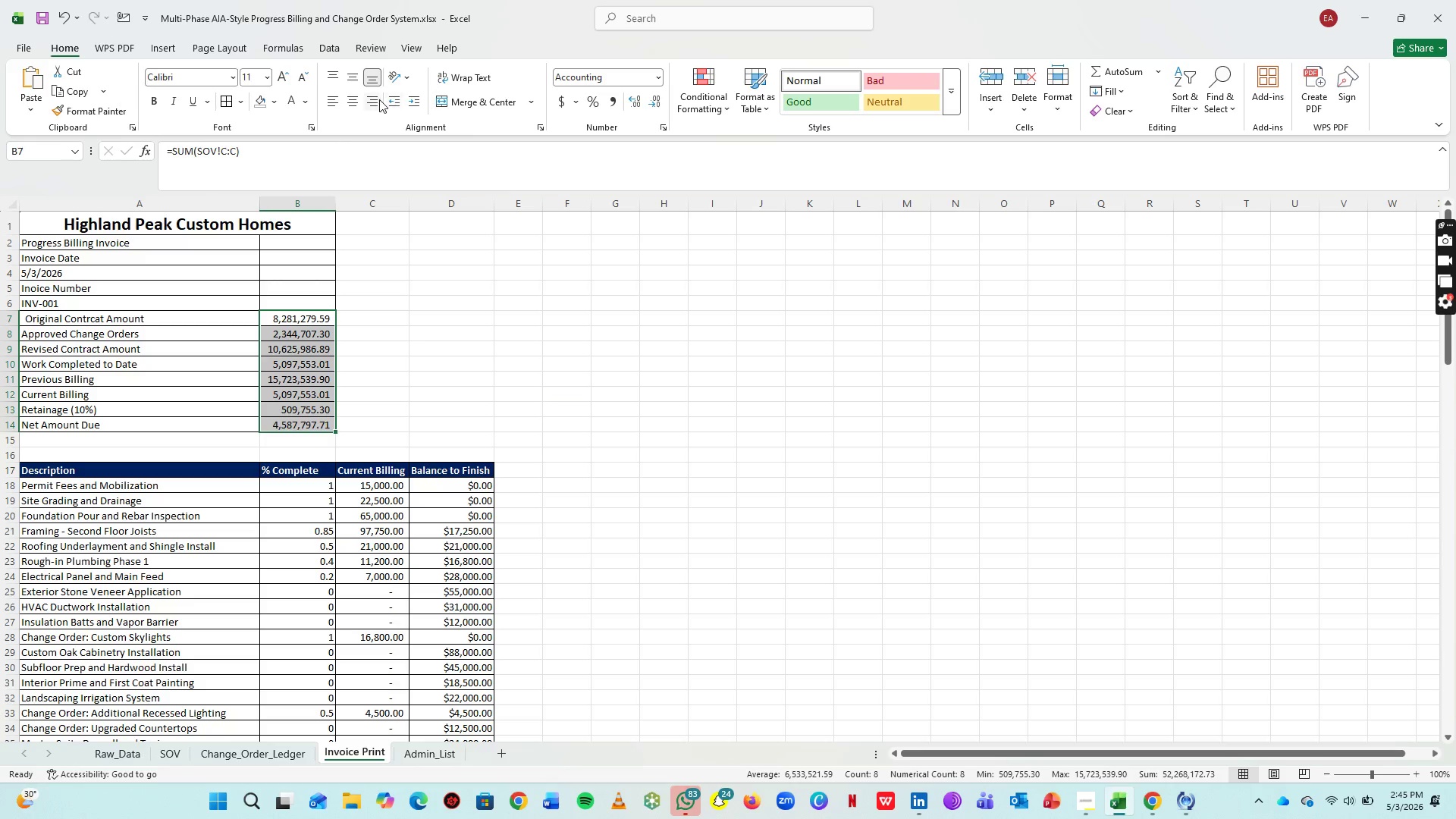 
left_click([378, 99])
 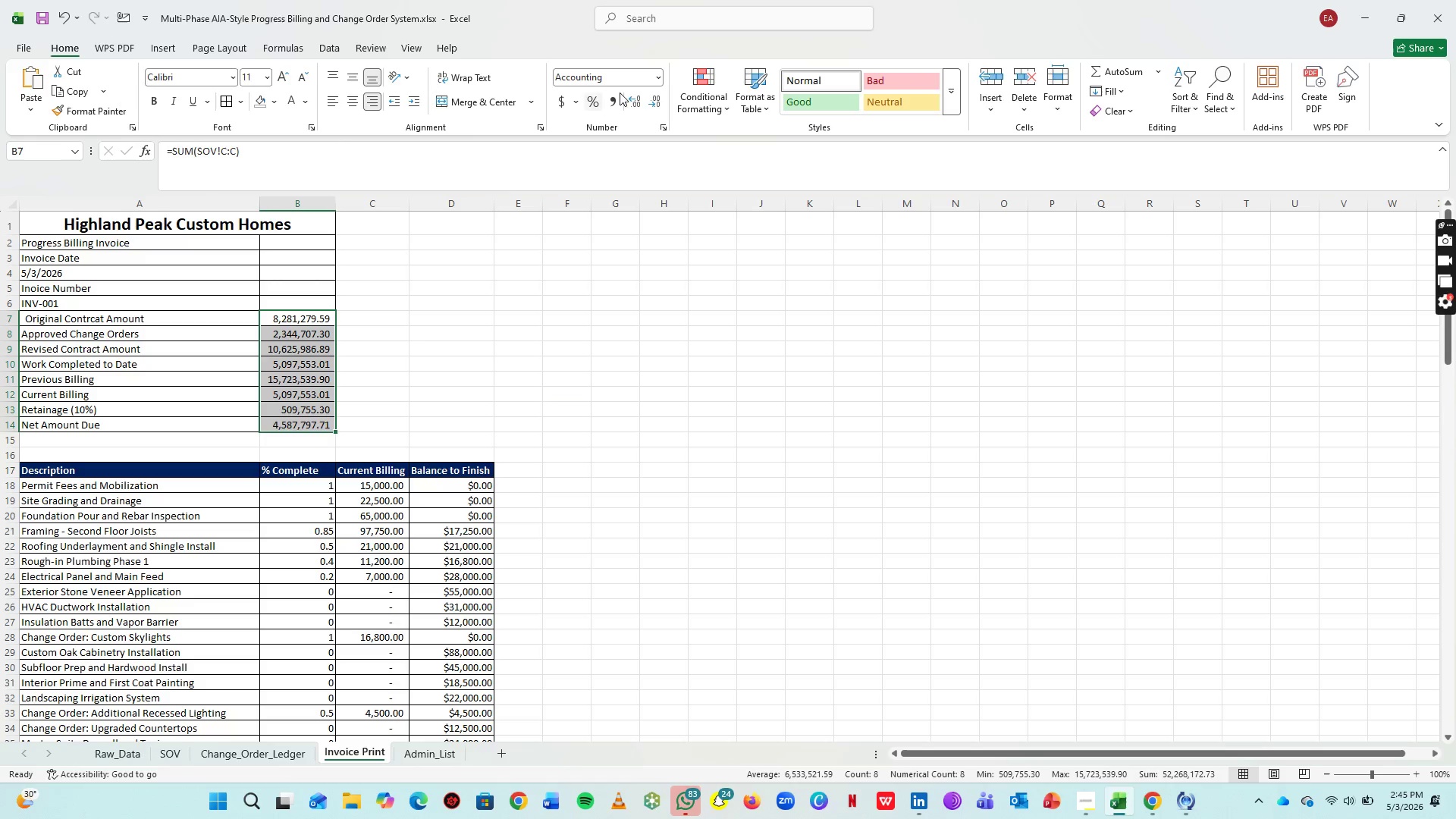 
left_click([656, 76])
 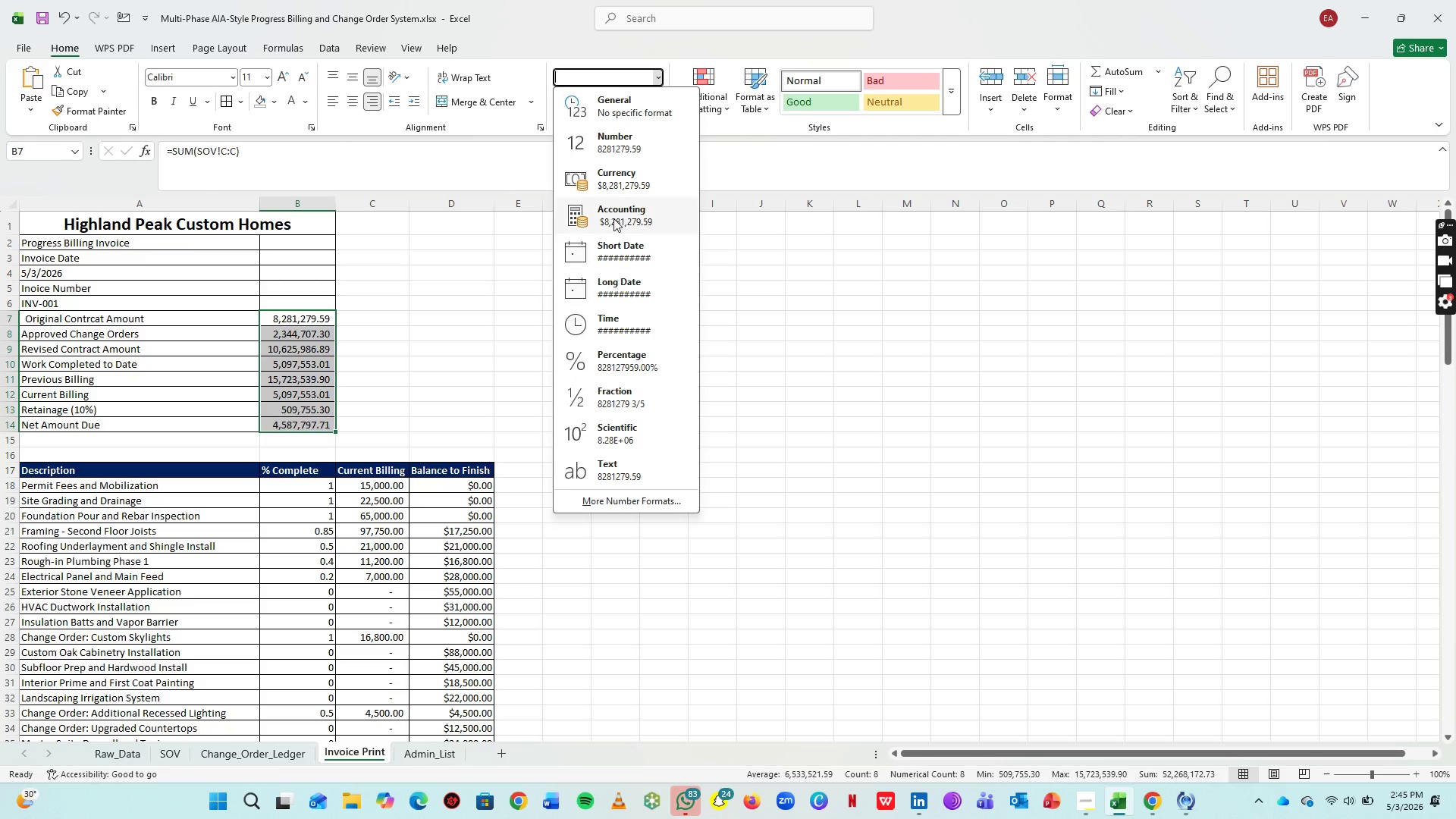 
left_click([617, 190])
 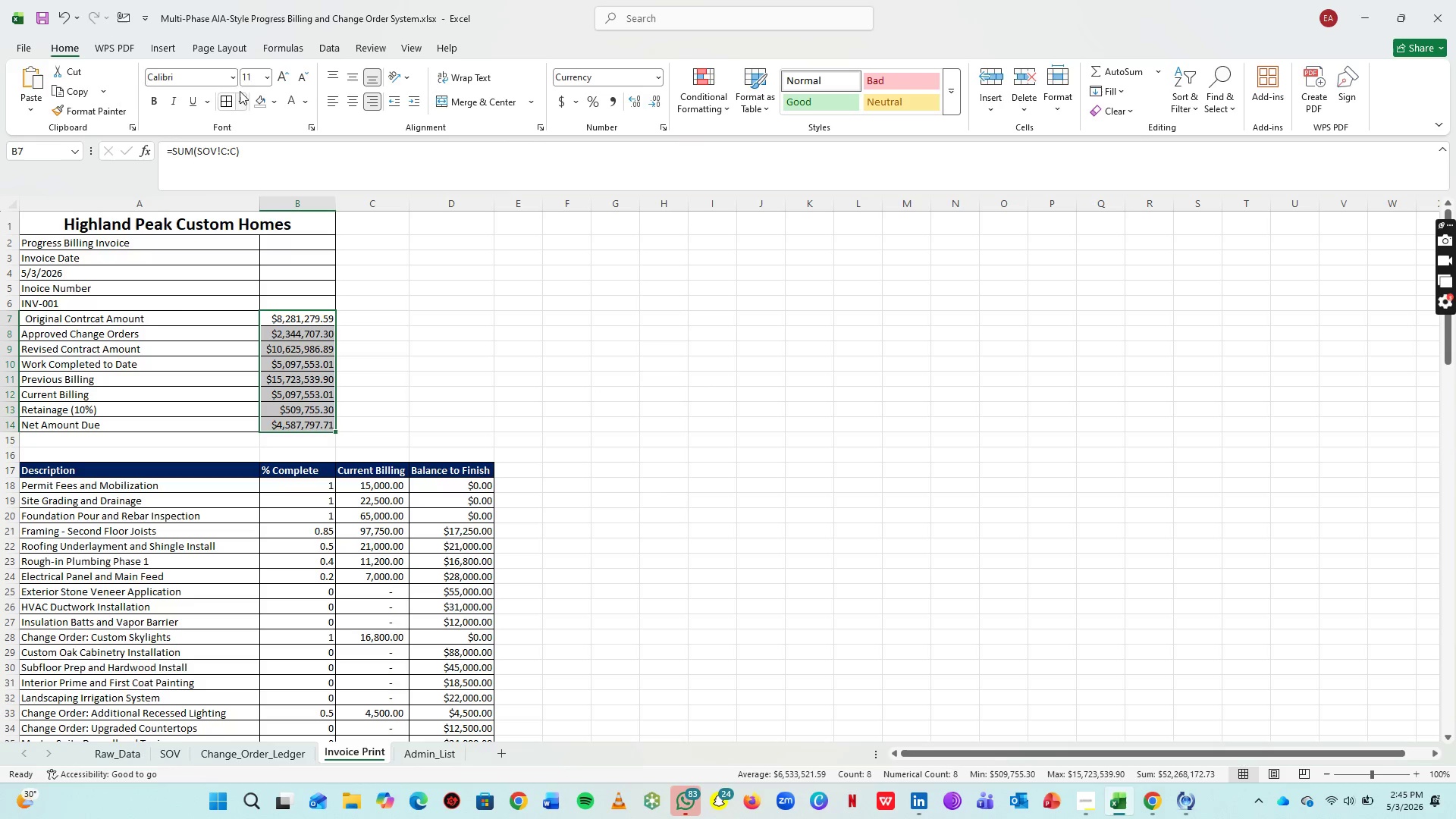 
left_click([157, 99])
 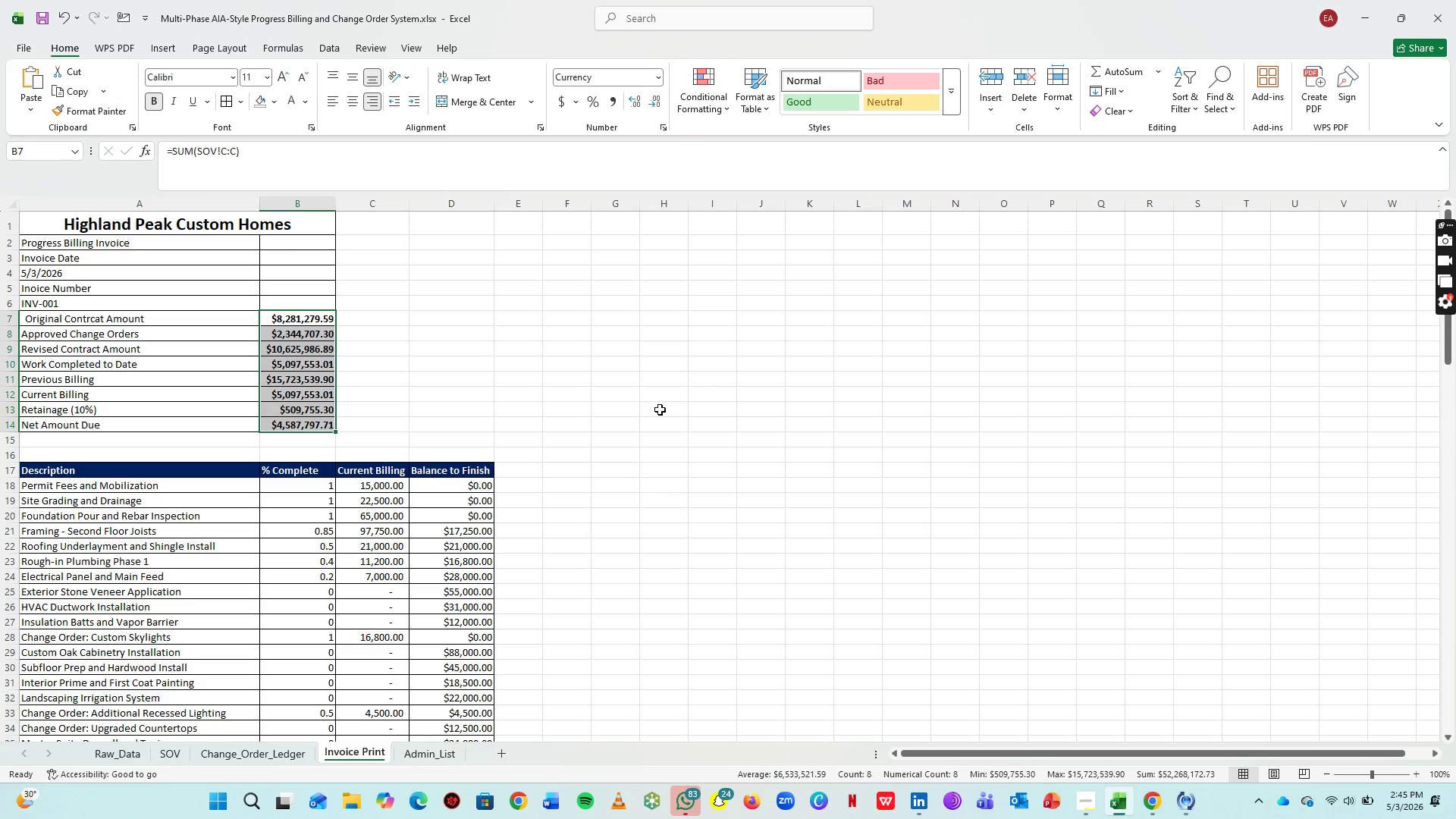 
left_click([660, 410])
 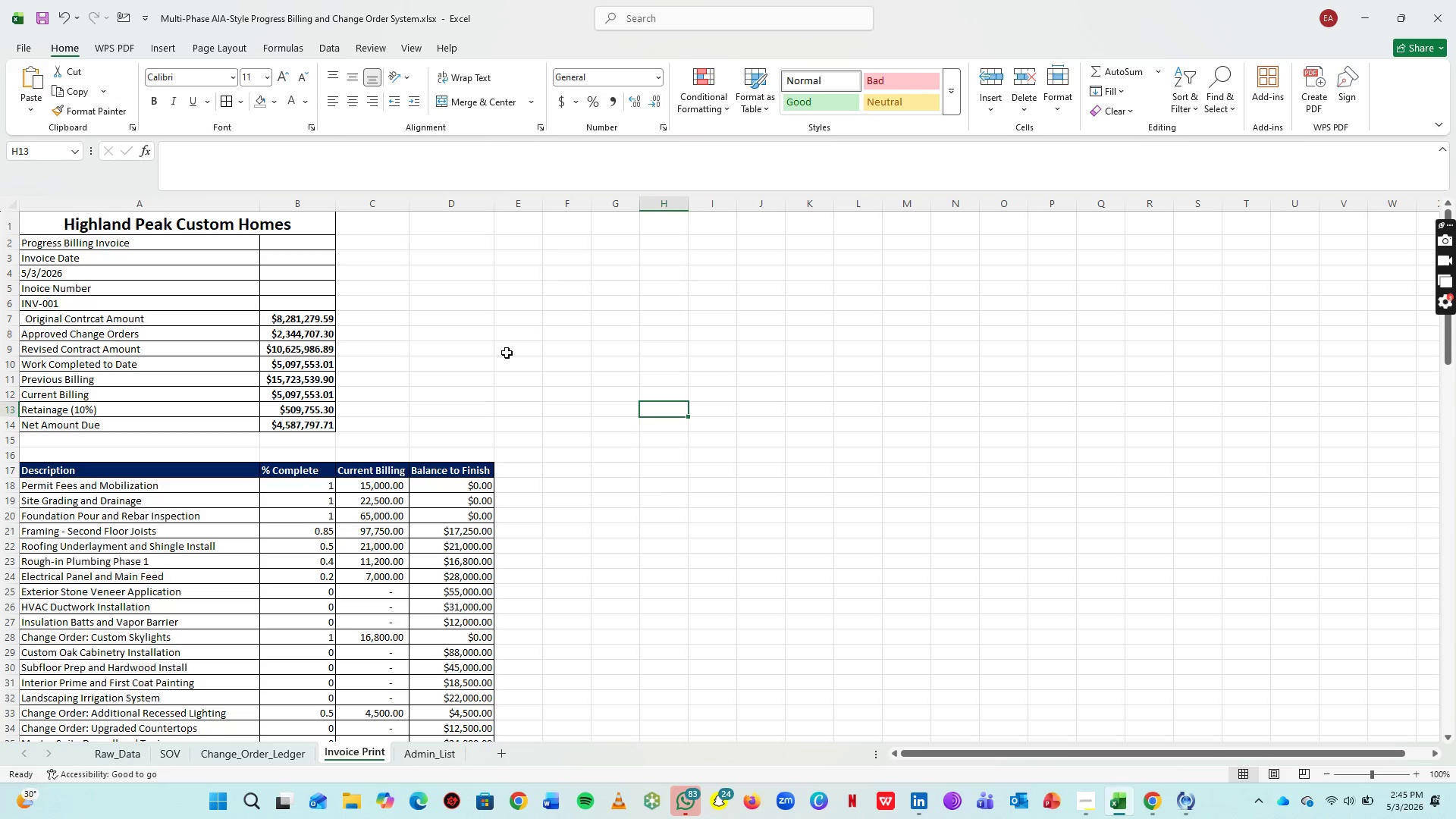 
left_click([516, 331])
 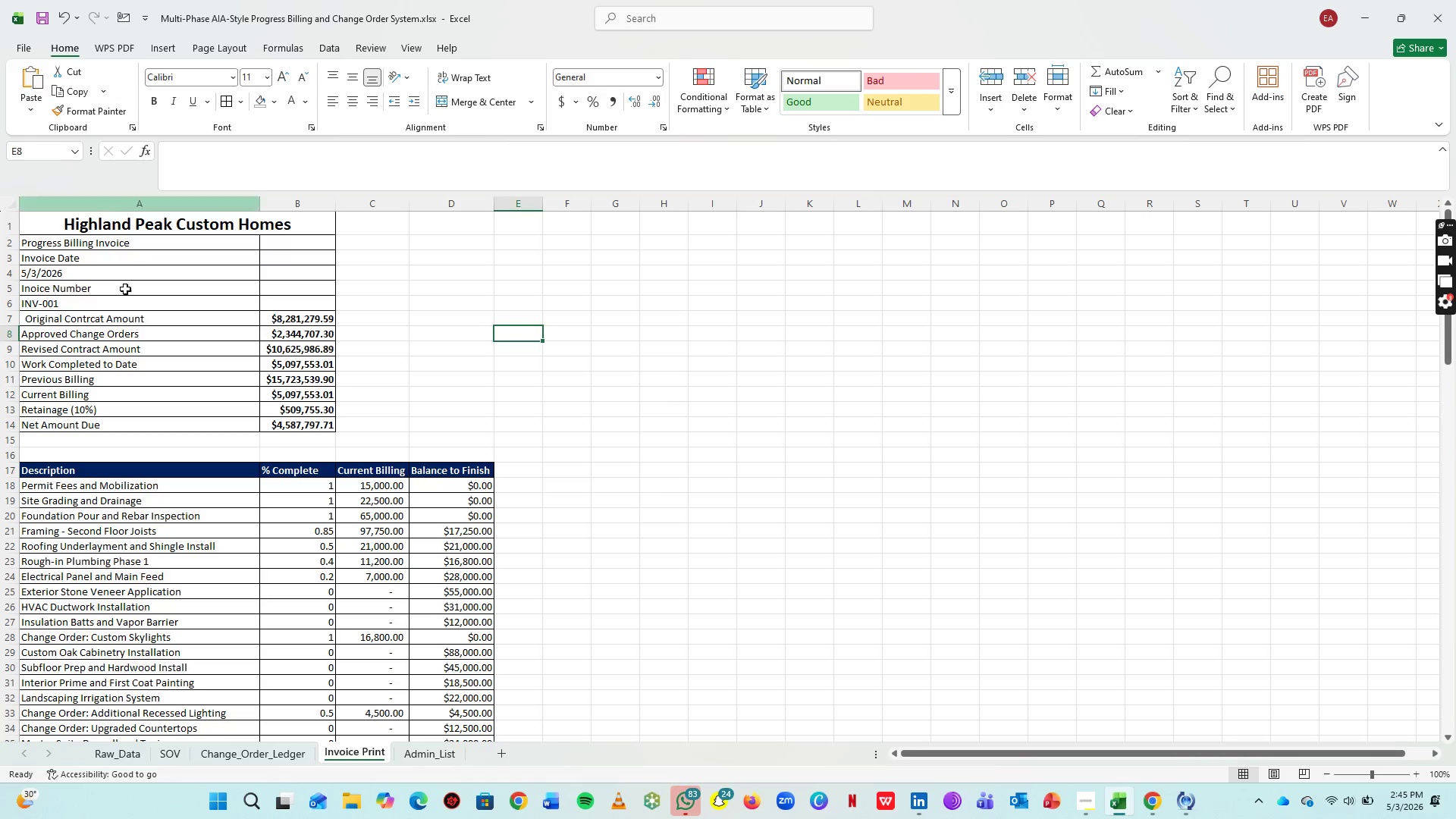 
wait(6.81)
 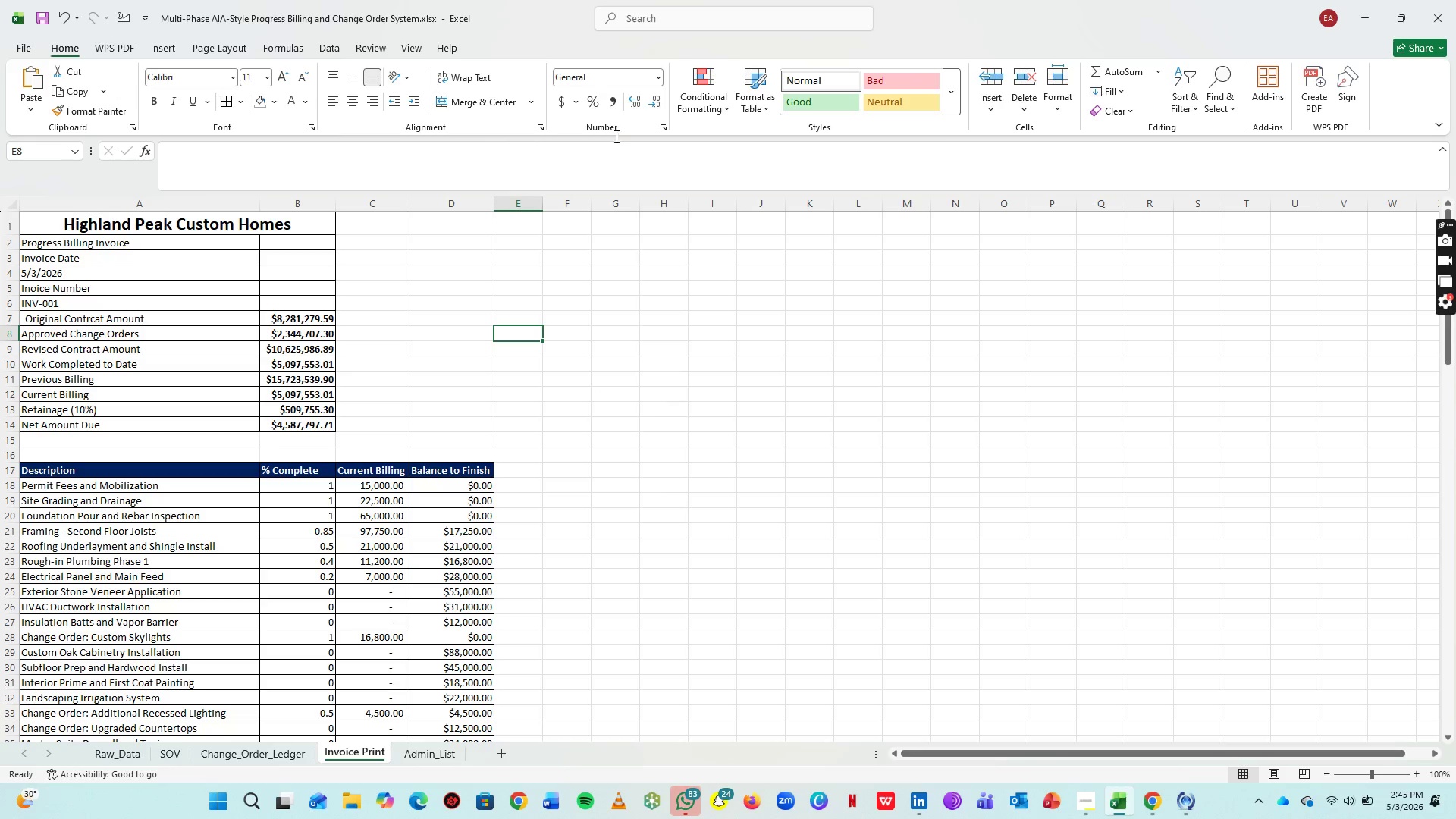 
double_click([259, 202])
 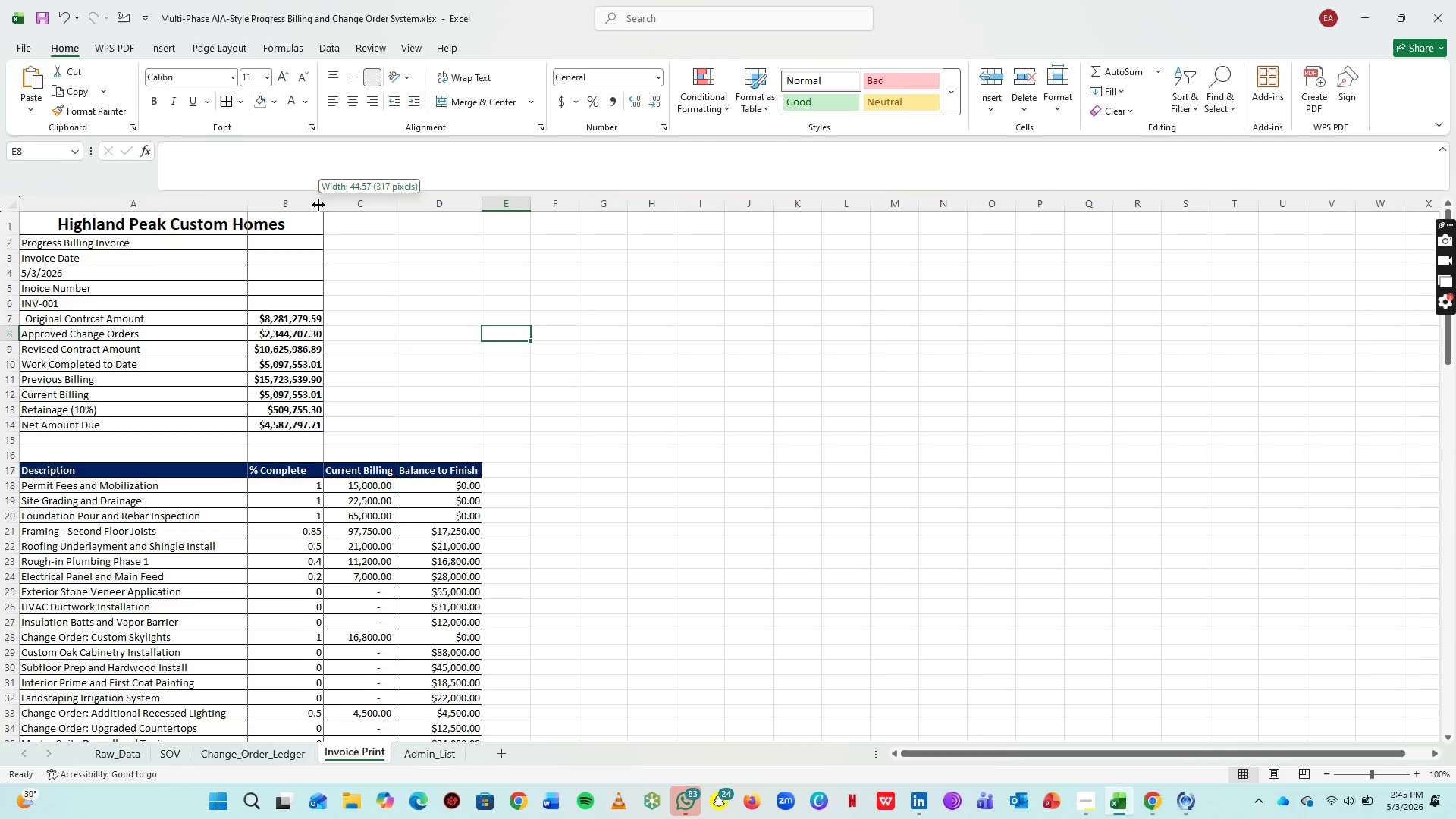 
double_click([318, 205])
 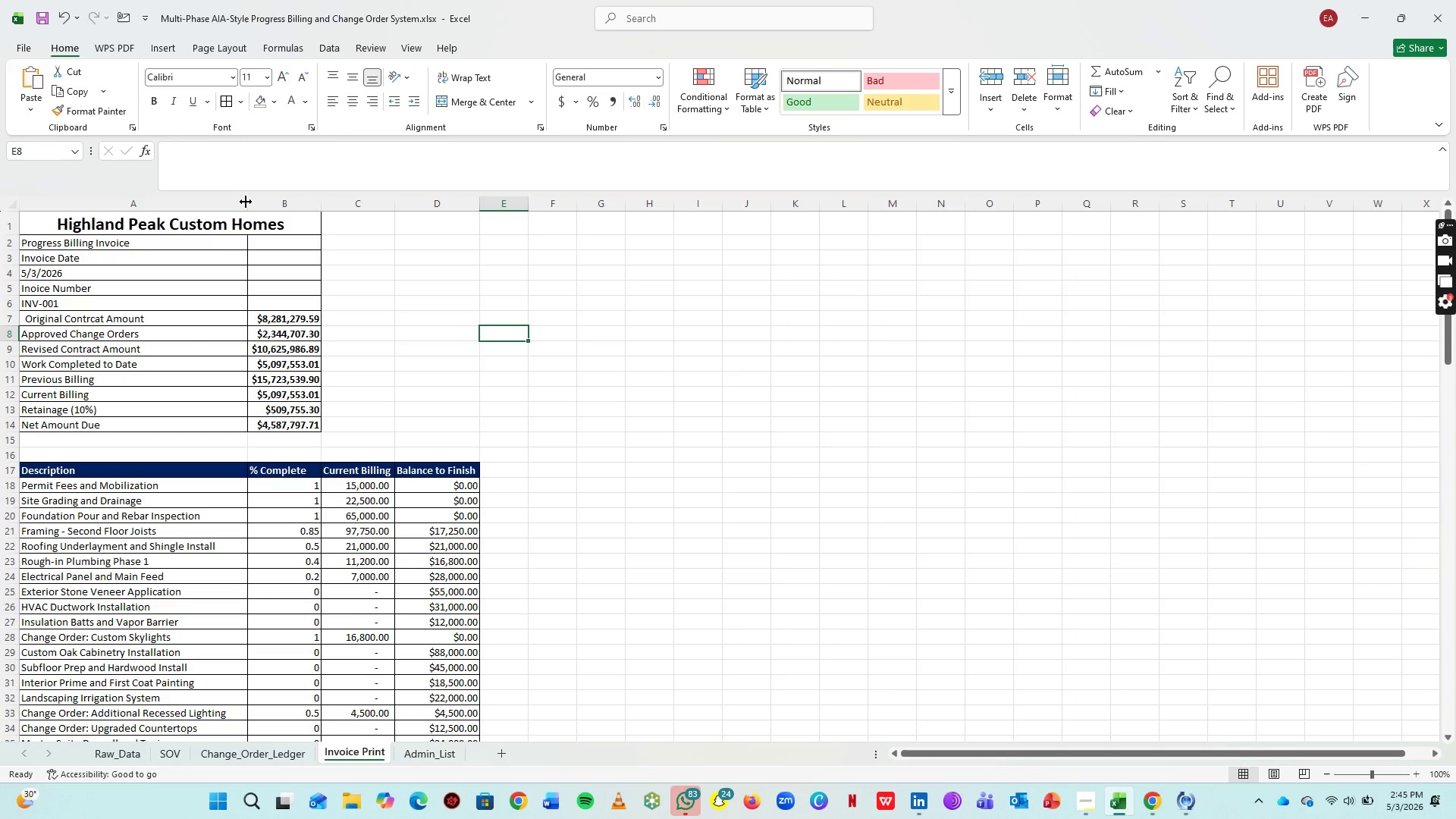 
double_click([246, 202])
 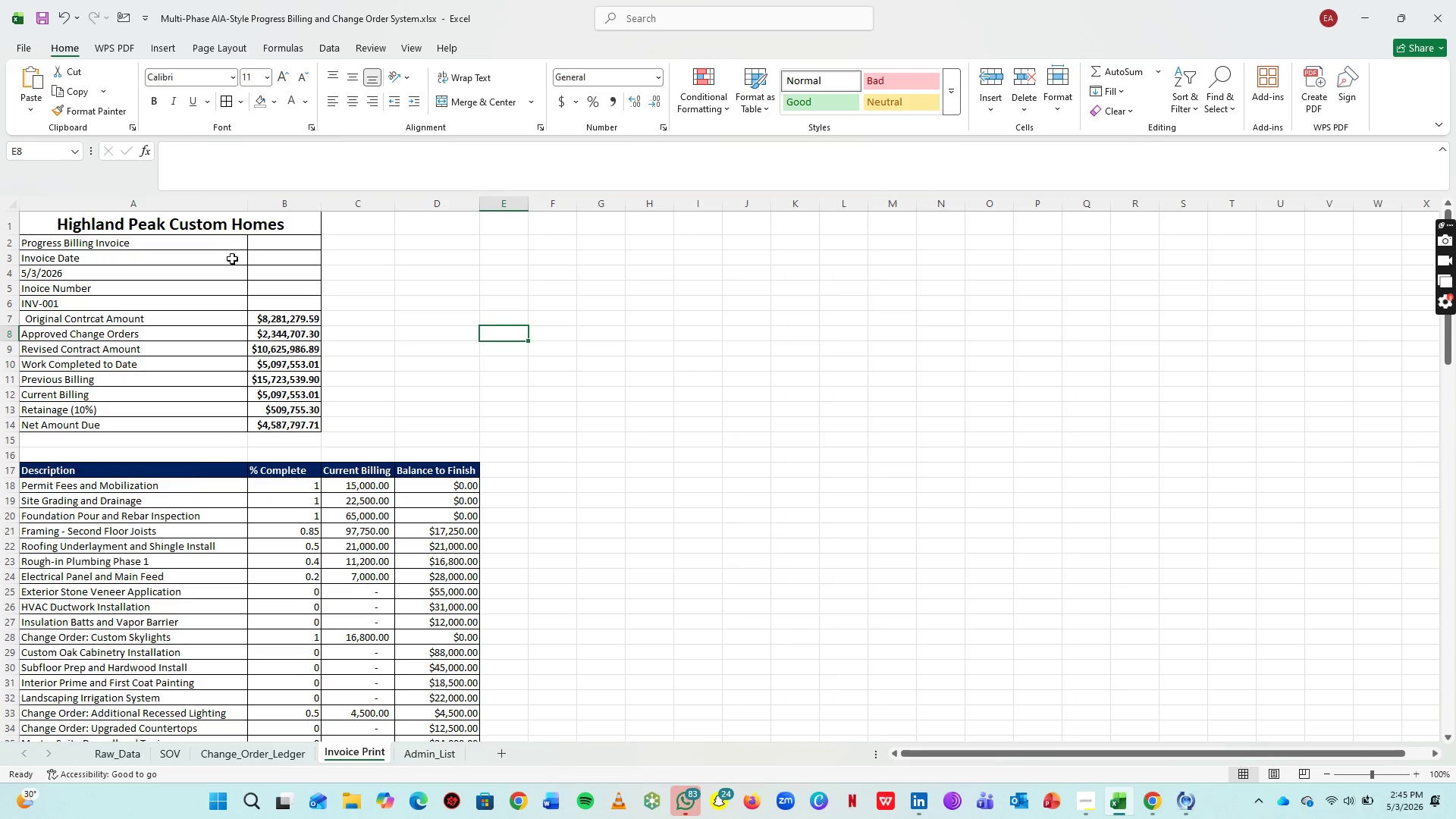 
triple_click([246, 202])
 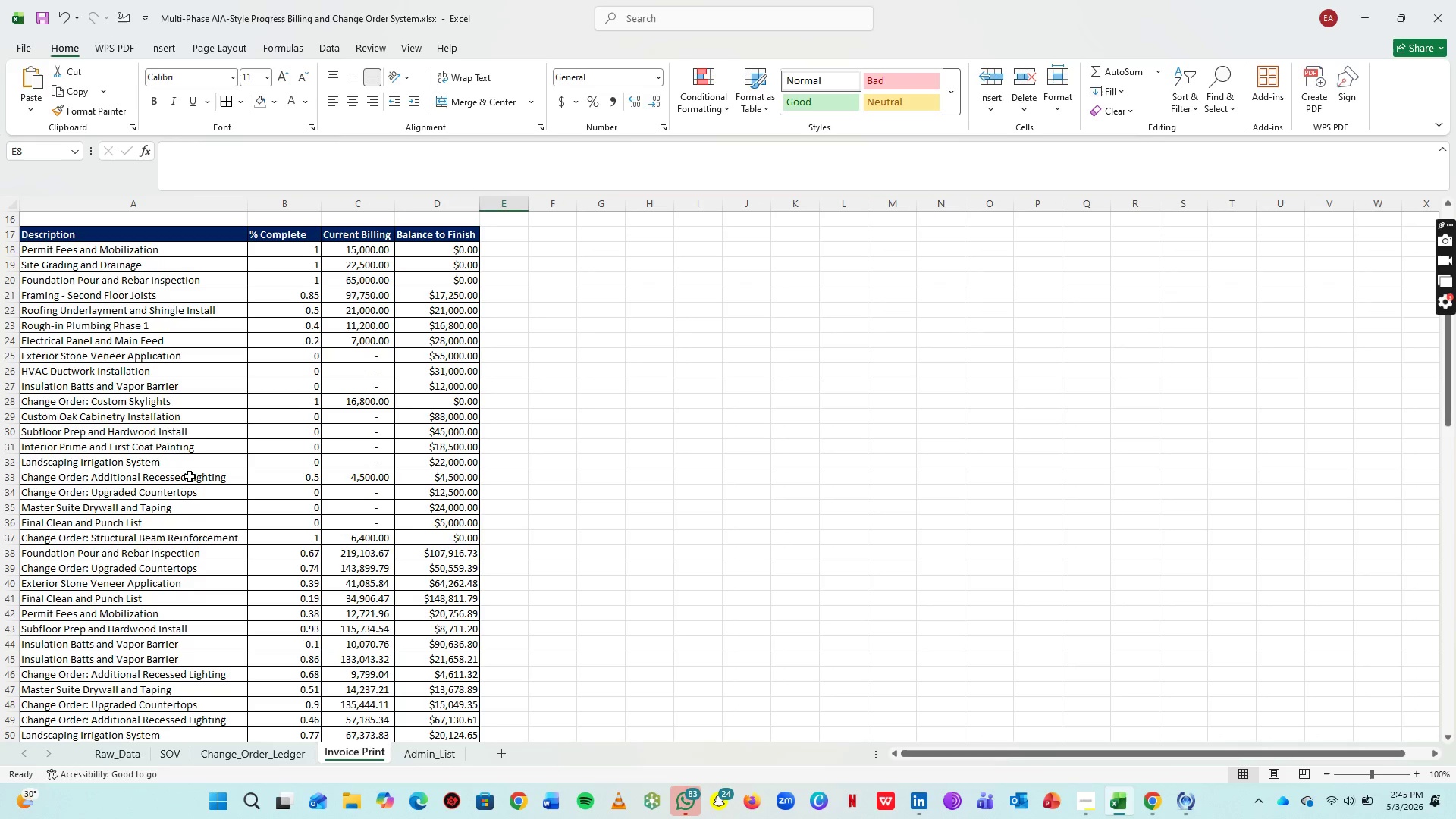 
scroll: coordinate [193, 474], scroll_direction: down, amount: 31.0
 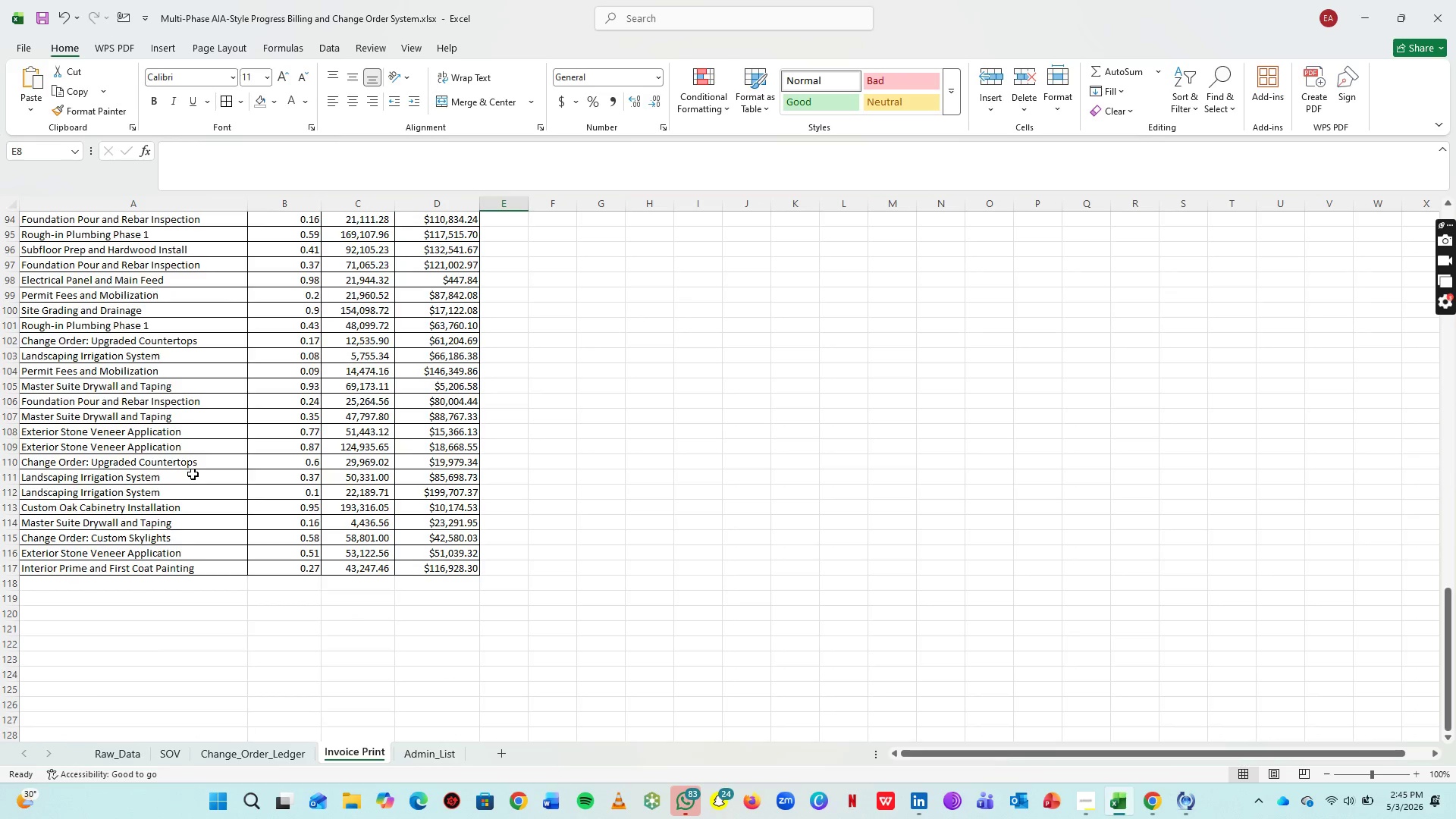 
scroll: coordinate [193, 474], scroll_direction: up, amount: 32.0
 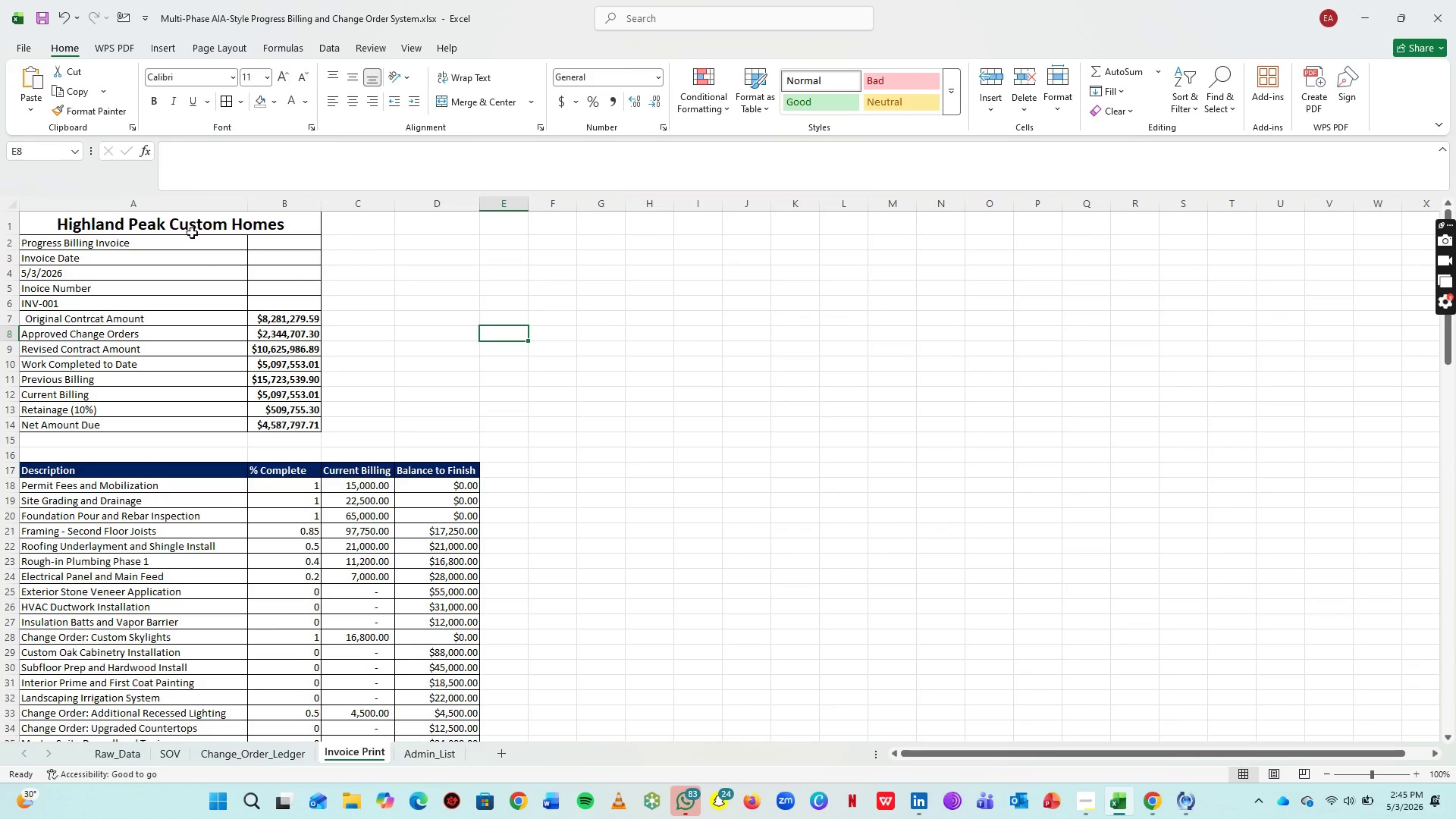 
left_click([192, 229])
 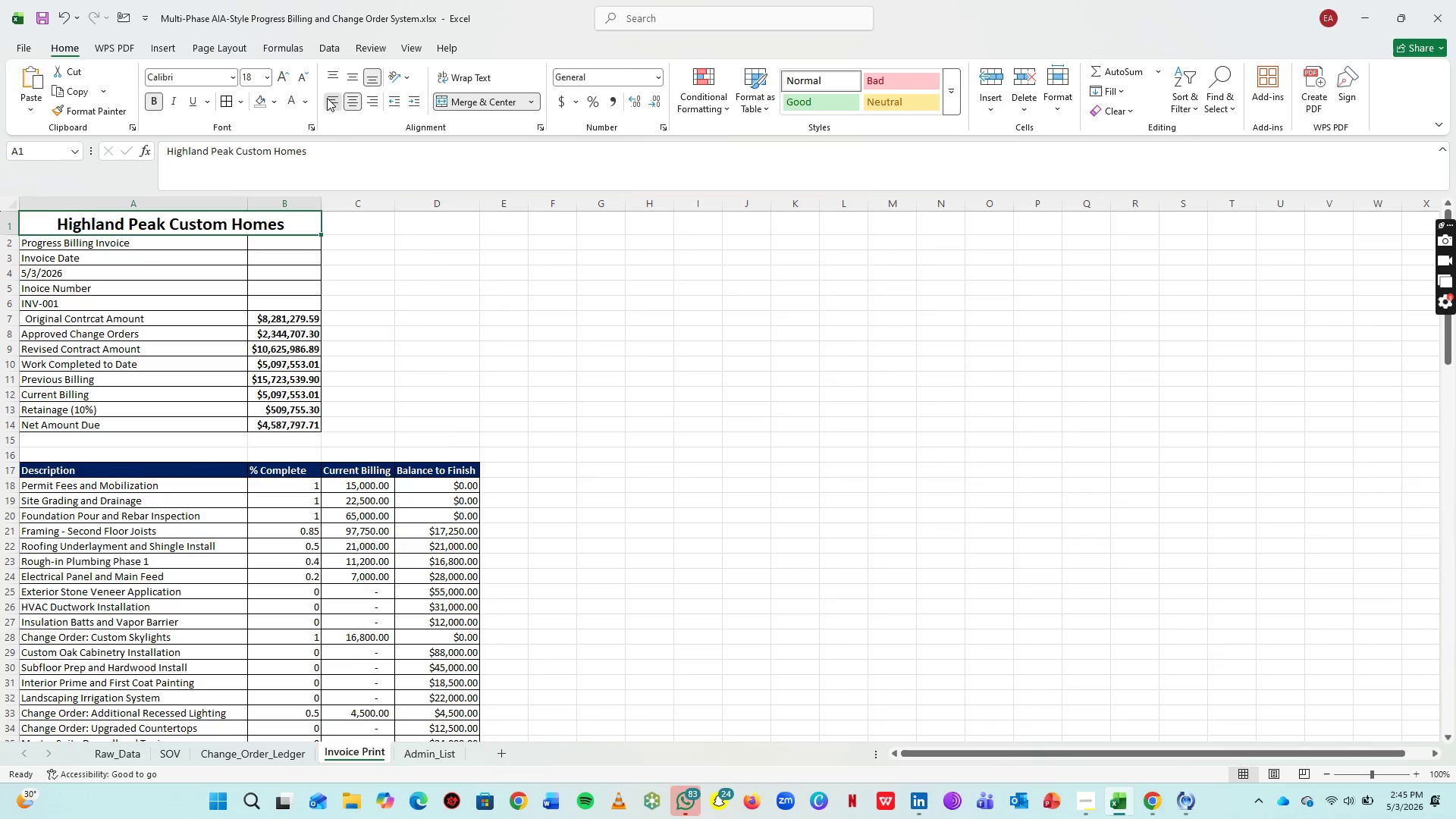 
double_click([505, 412])
 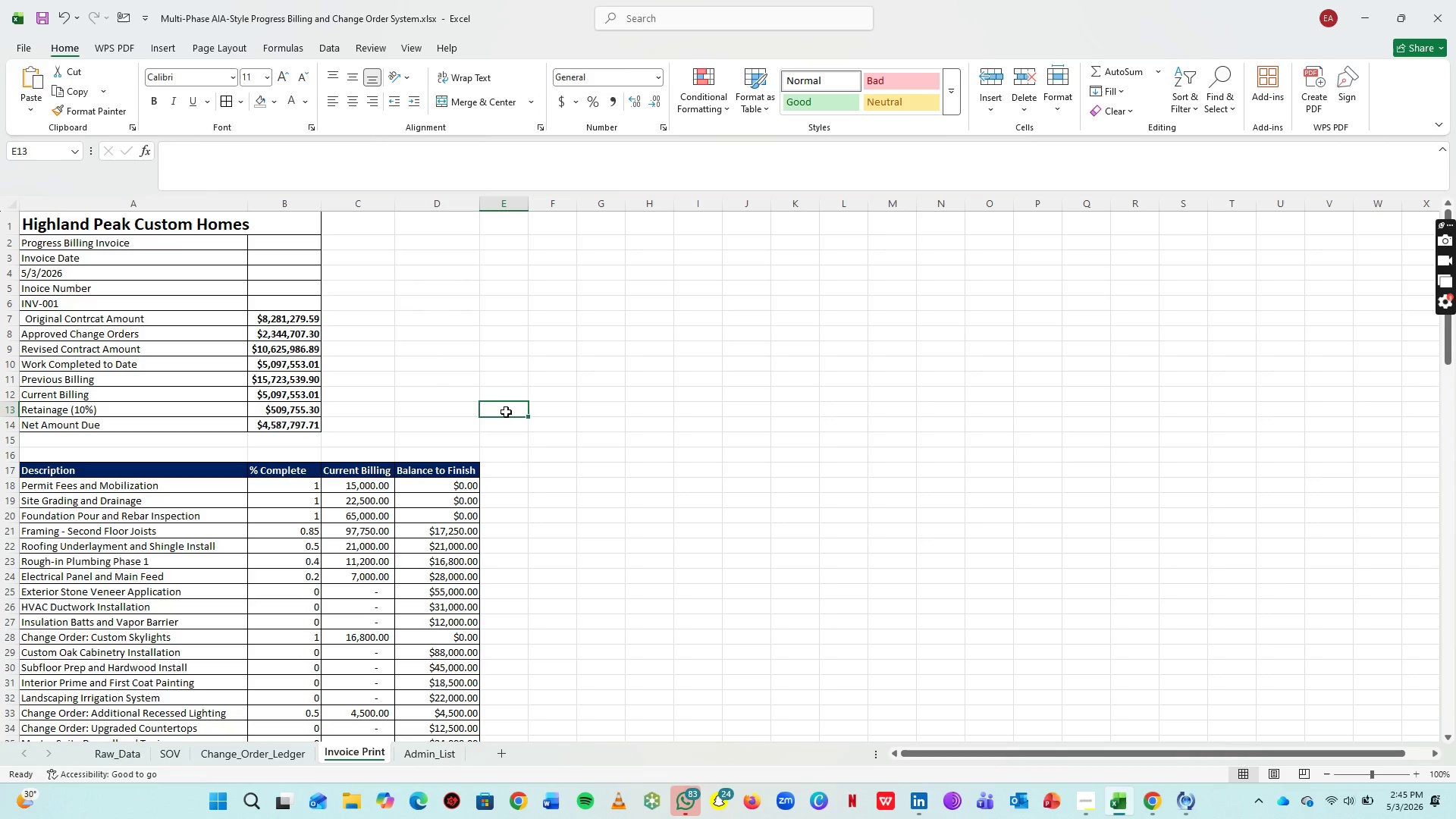 
key(Control+S)
 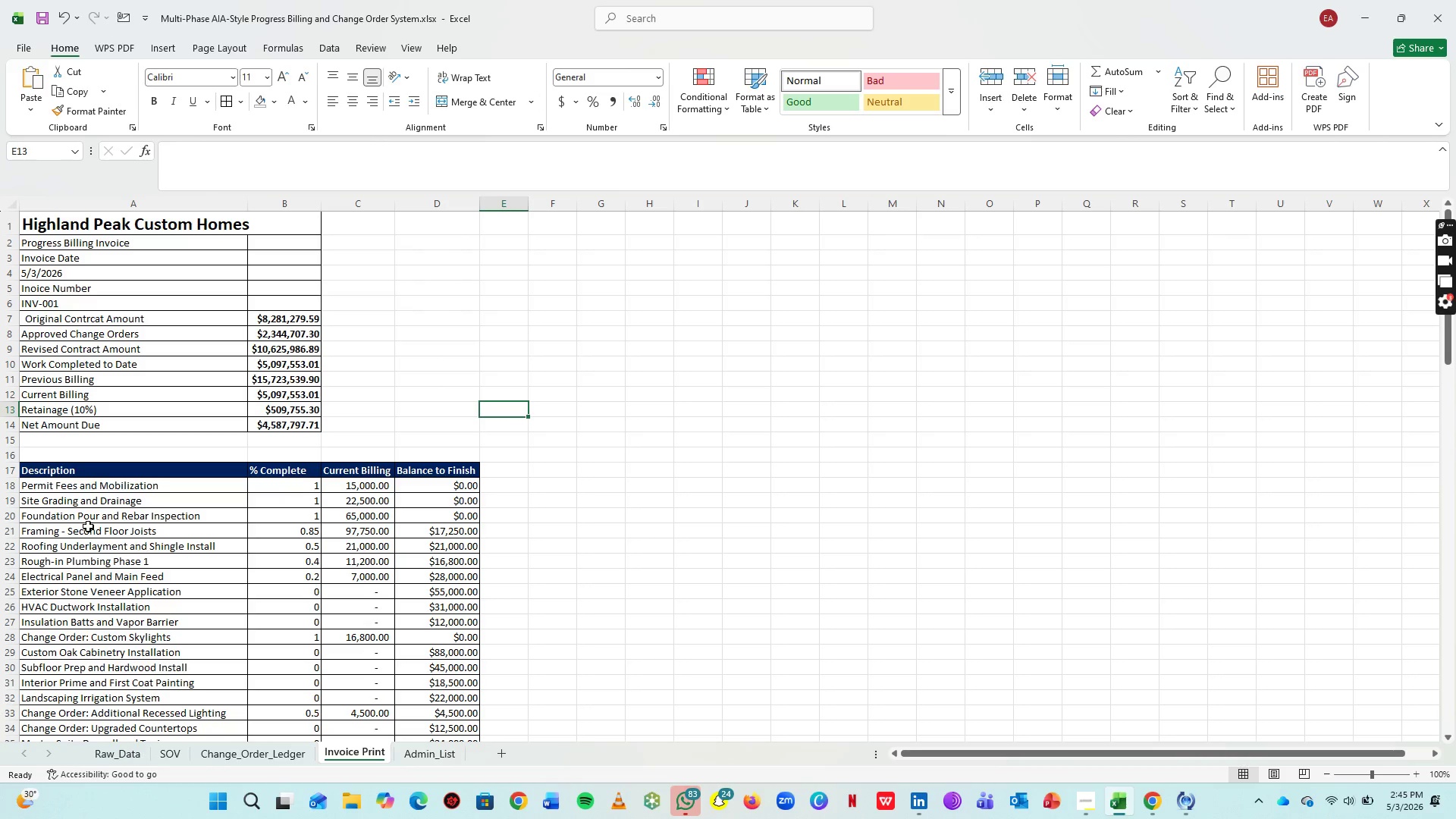 
wait(5.41)
 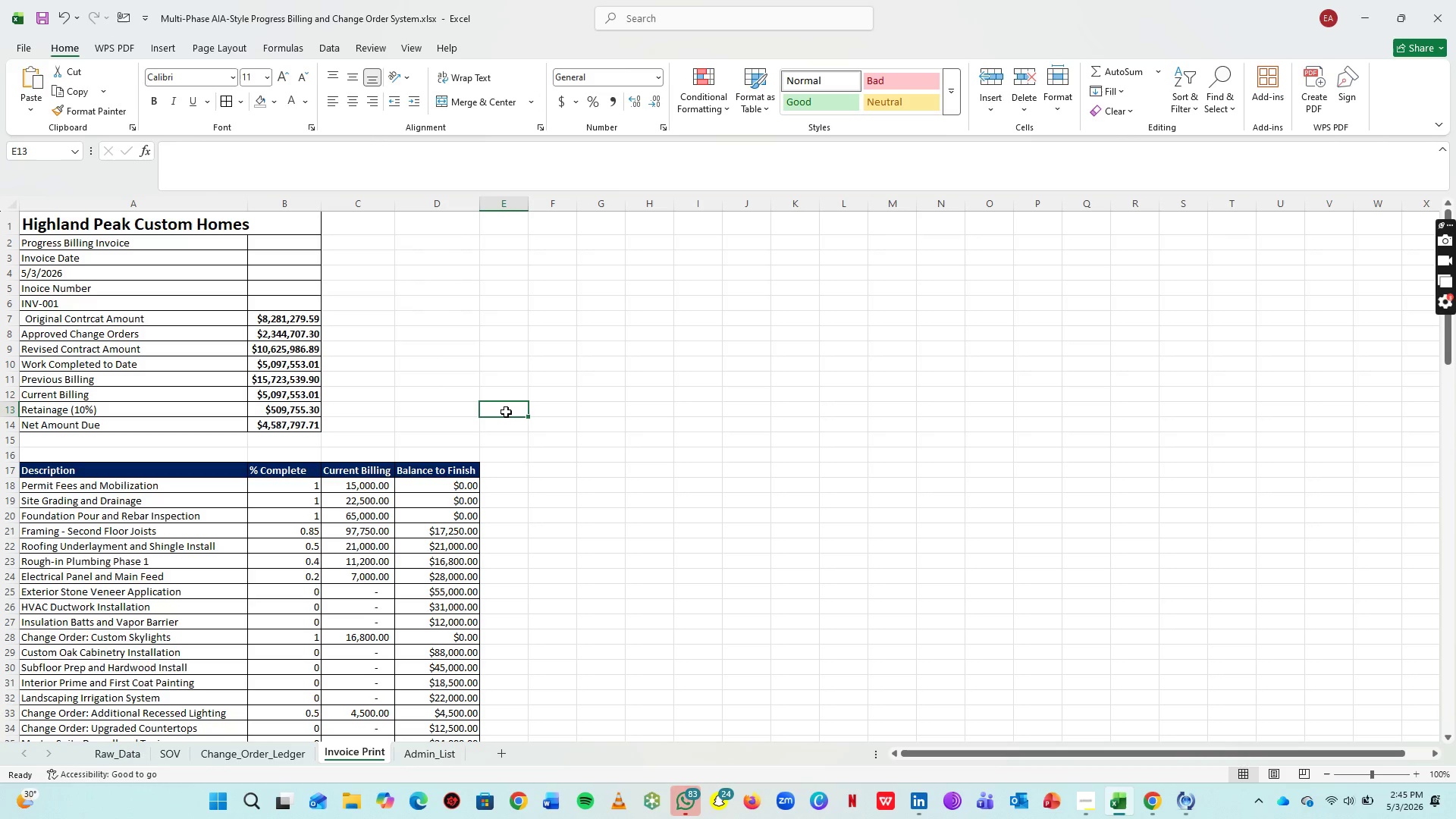 
left_click([11, 427])
 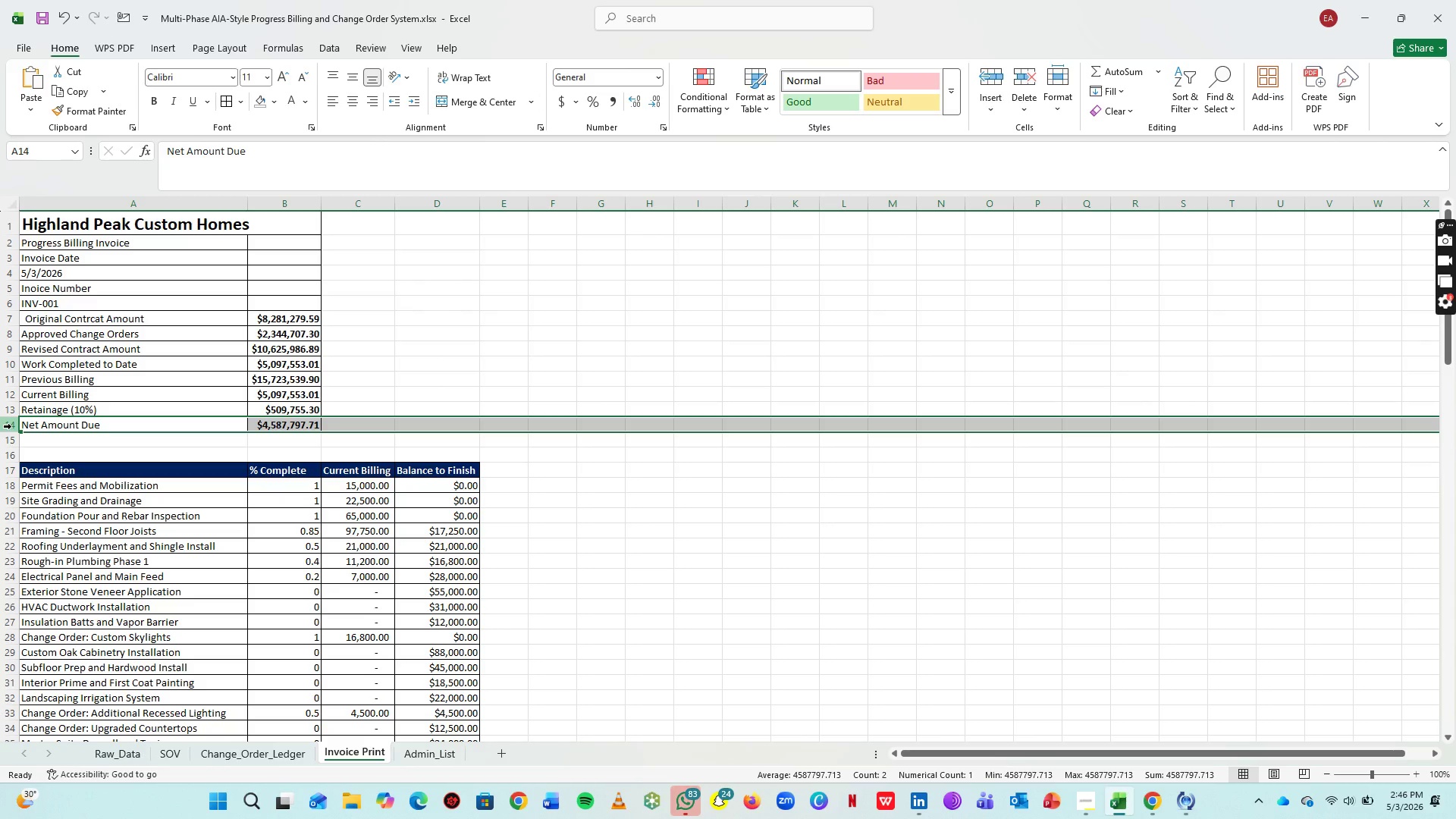 
wait(5.38)
 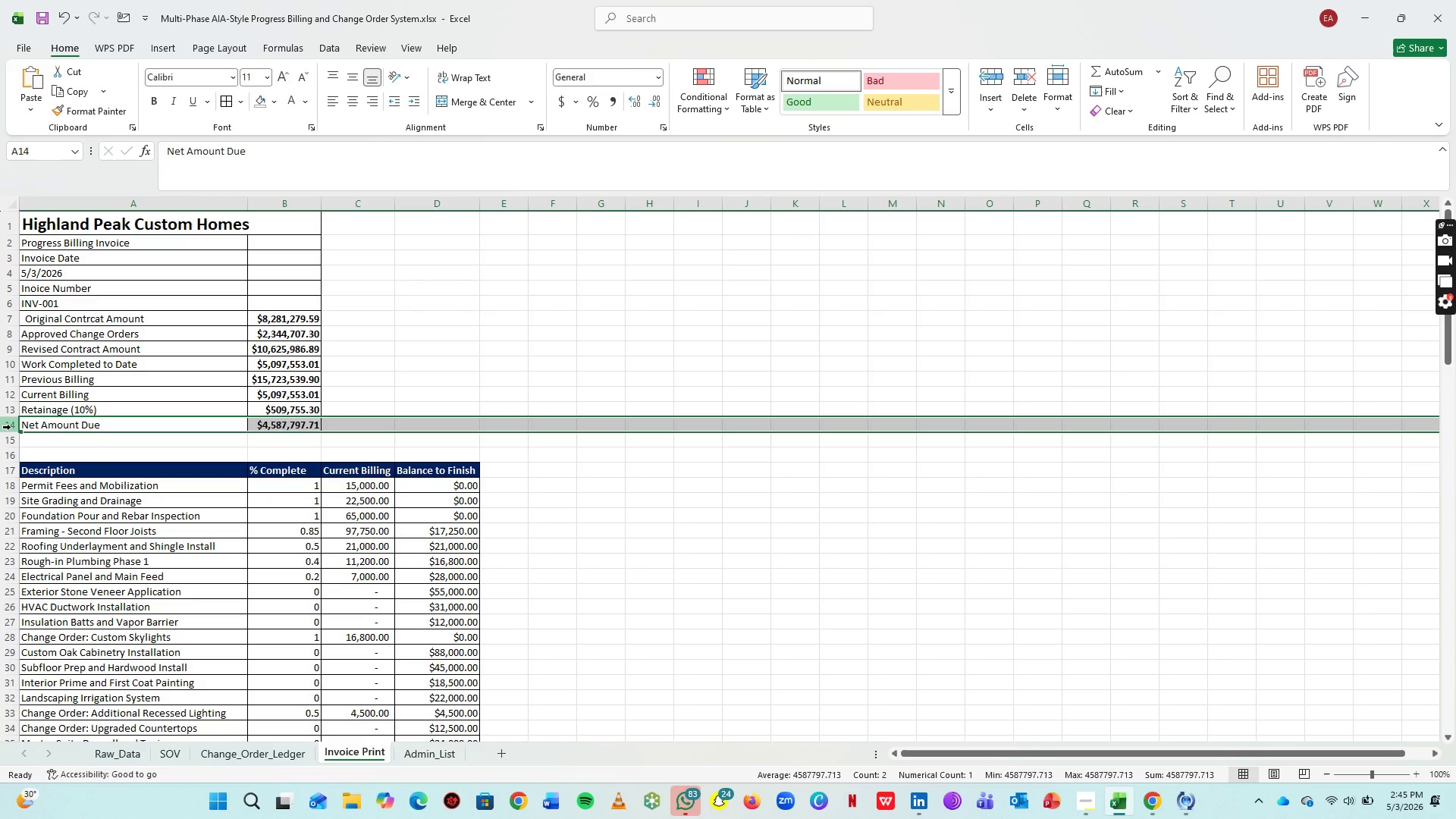 
left_click([300, 425])
 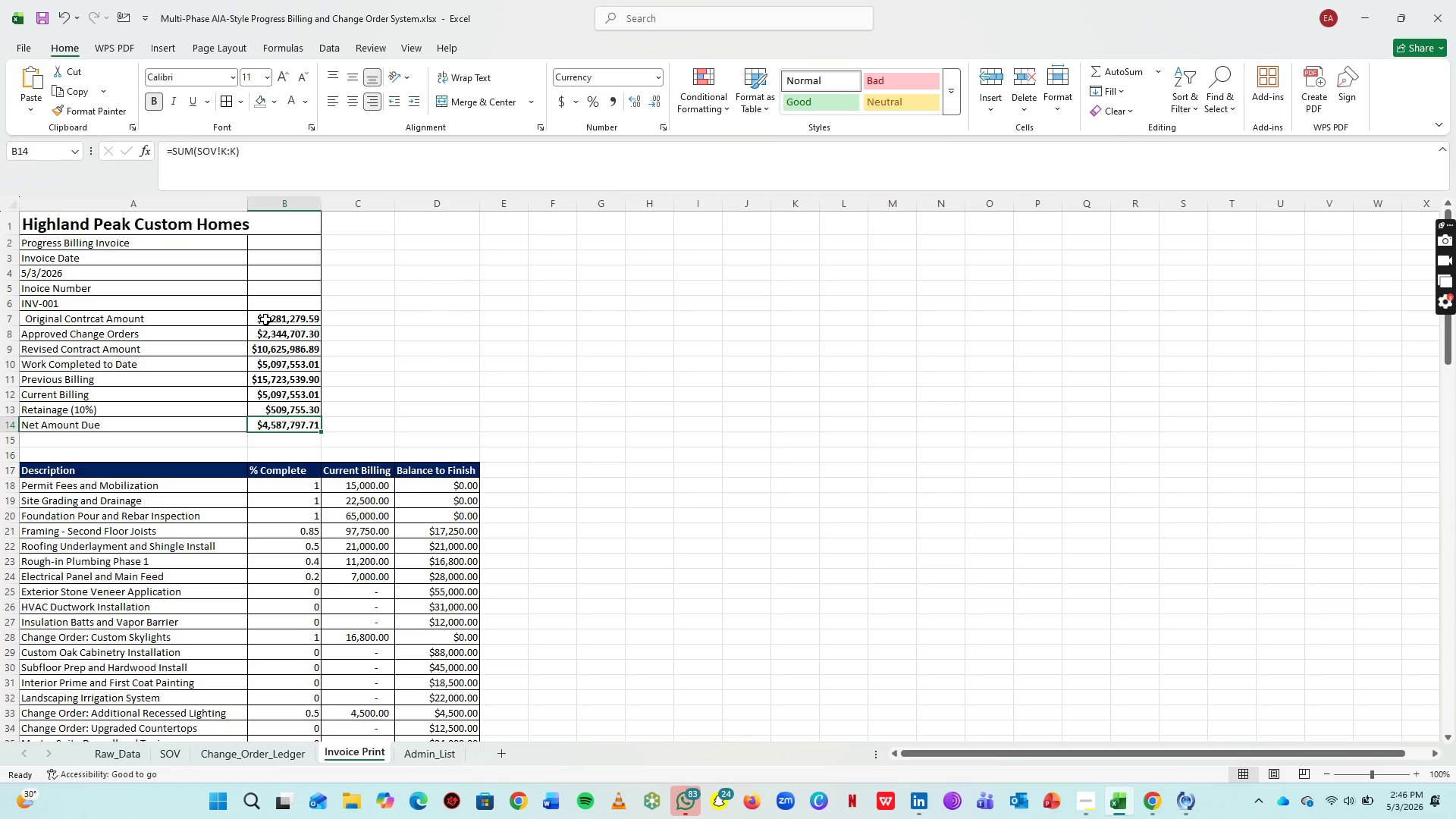 
left_click_drag(start_coordinate=[268, 317], to_coordinate=[278, 411])
 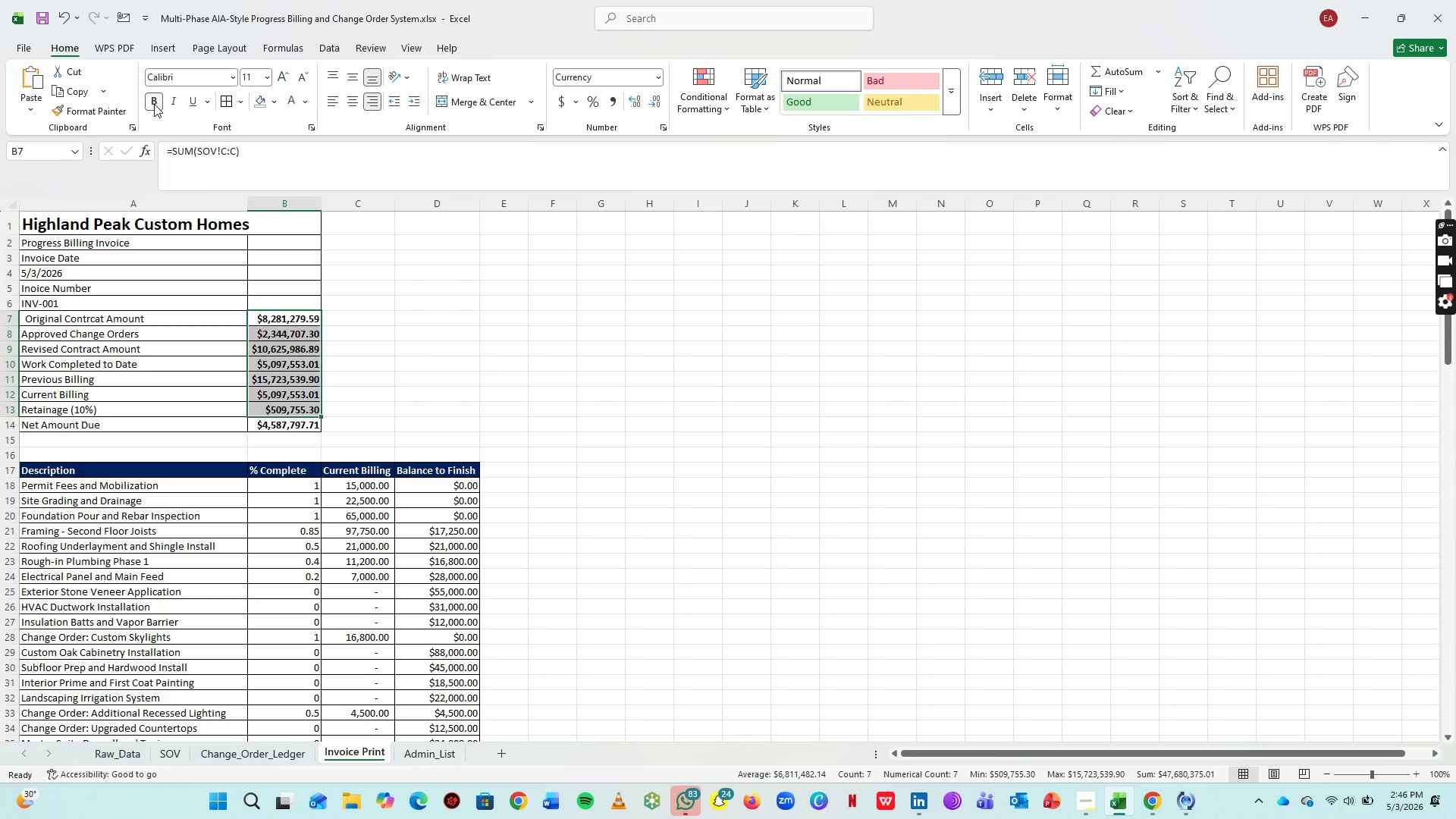 
left_click([154, 104])
 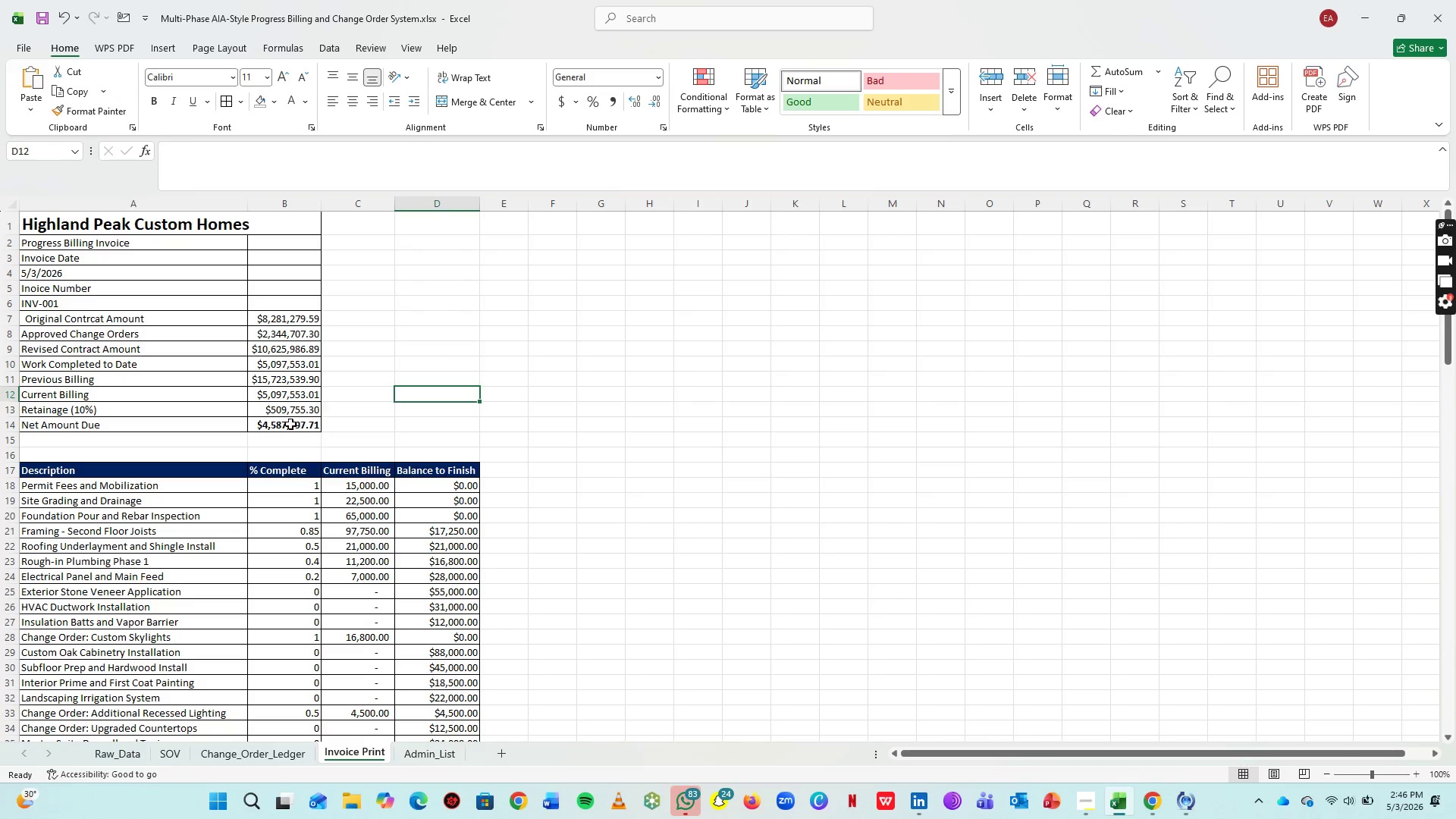 
left_click([290, 425])
 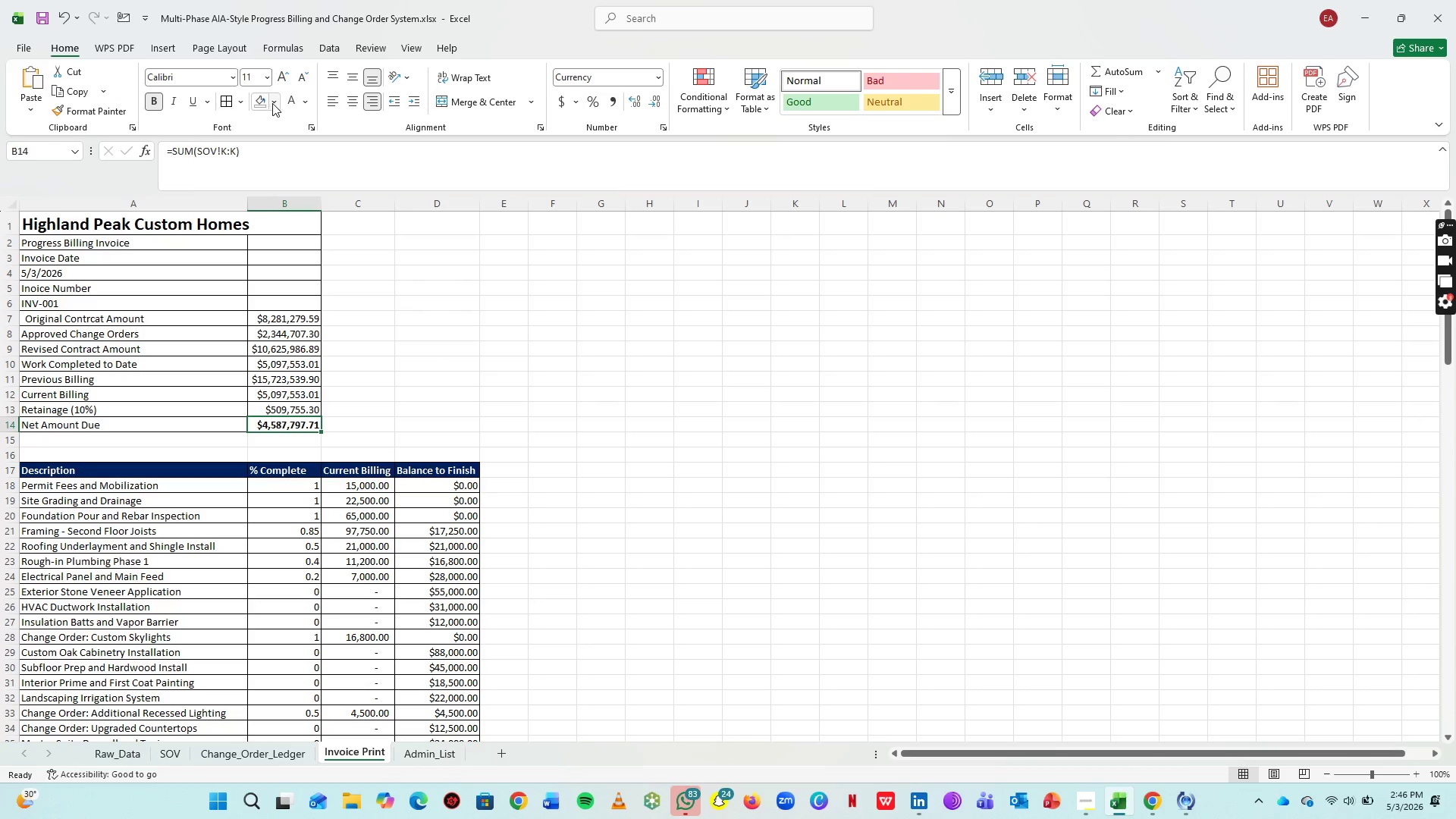 
left_click([272, 103])
 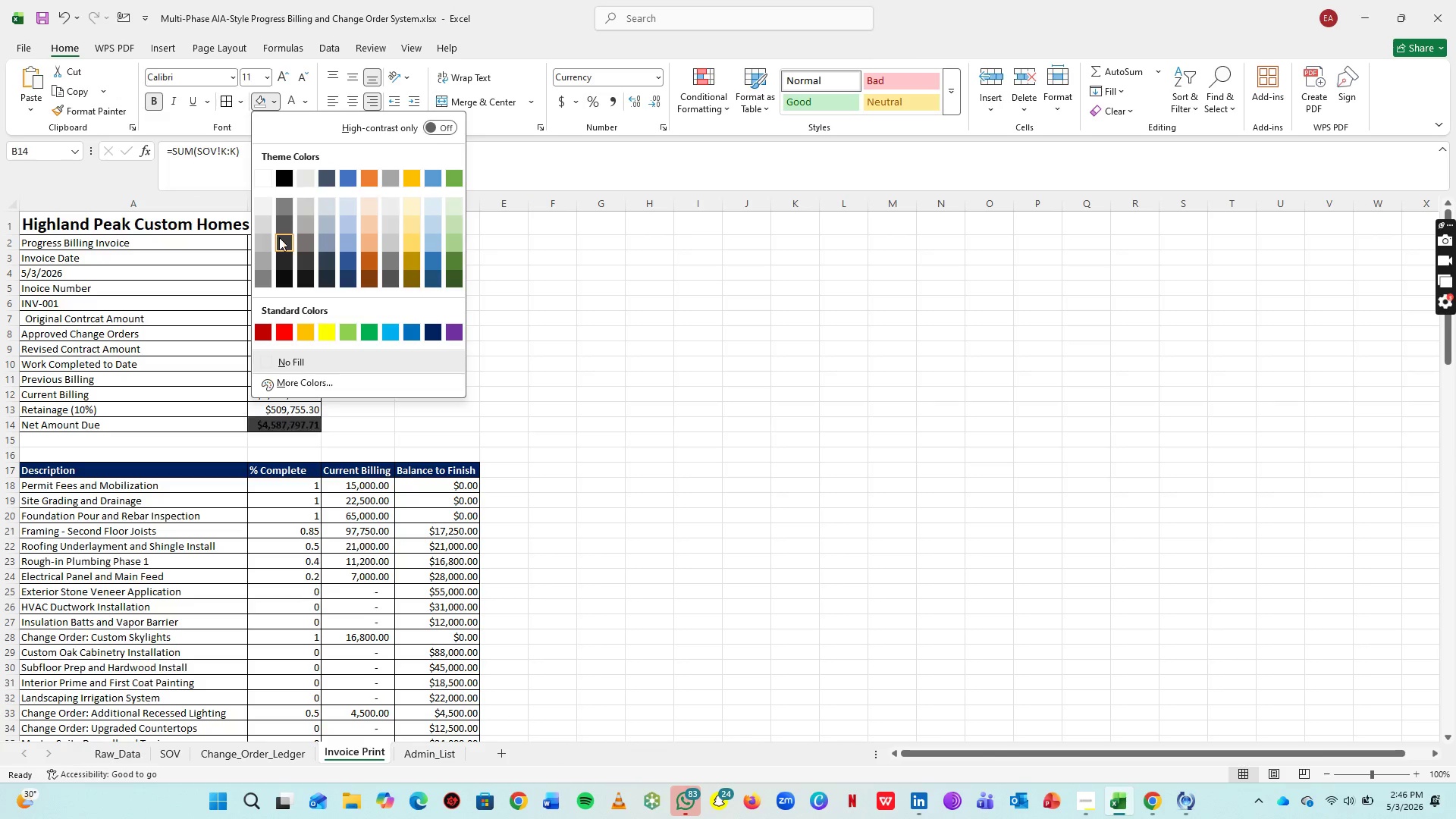 
mouse_move([293, 231])
 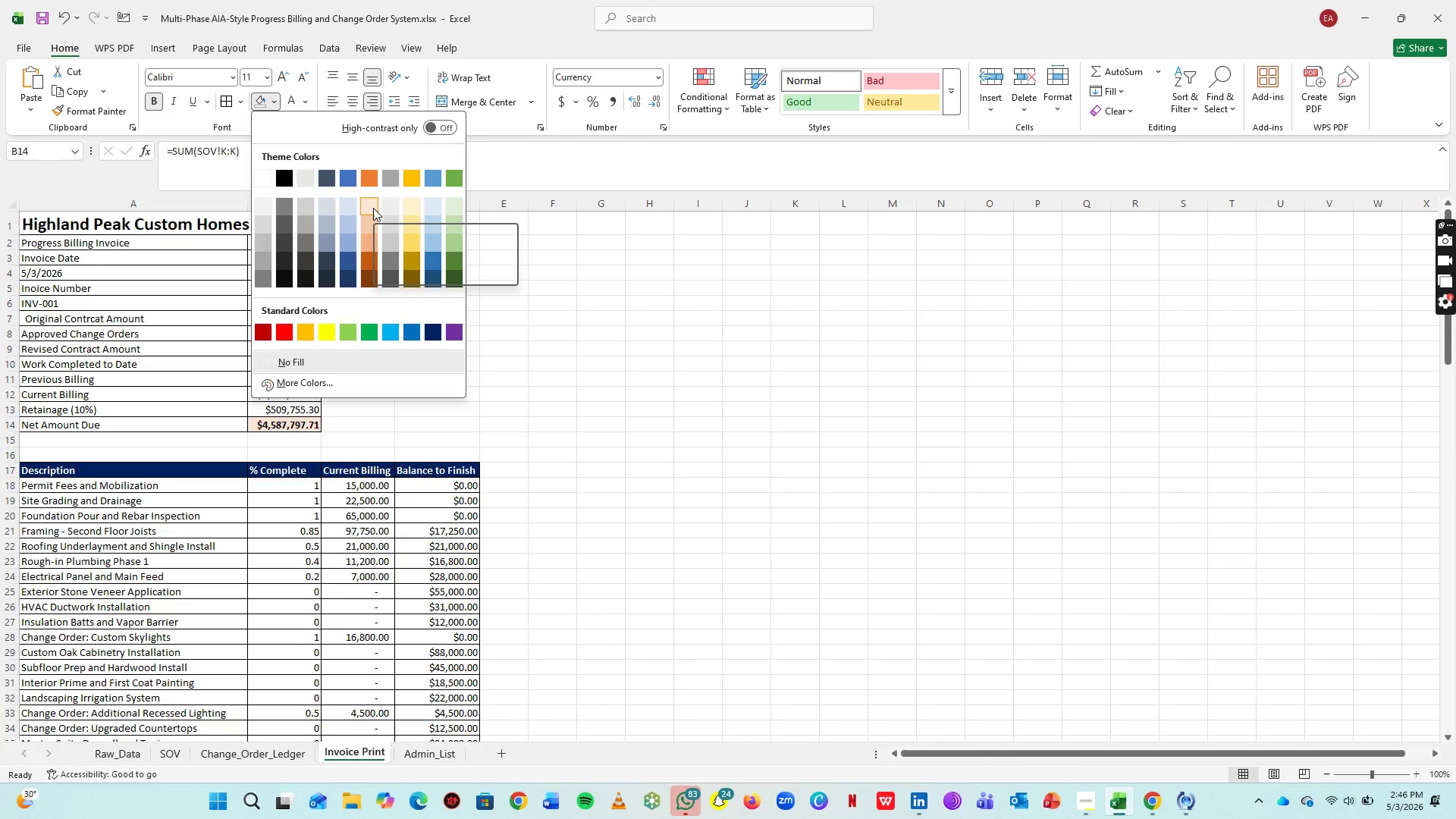 
left_click([373, 208])
 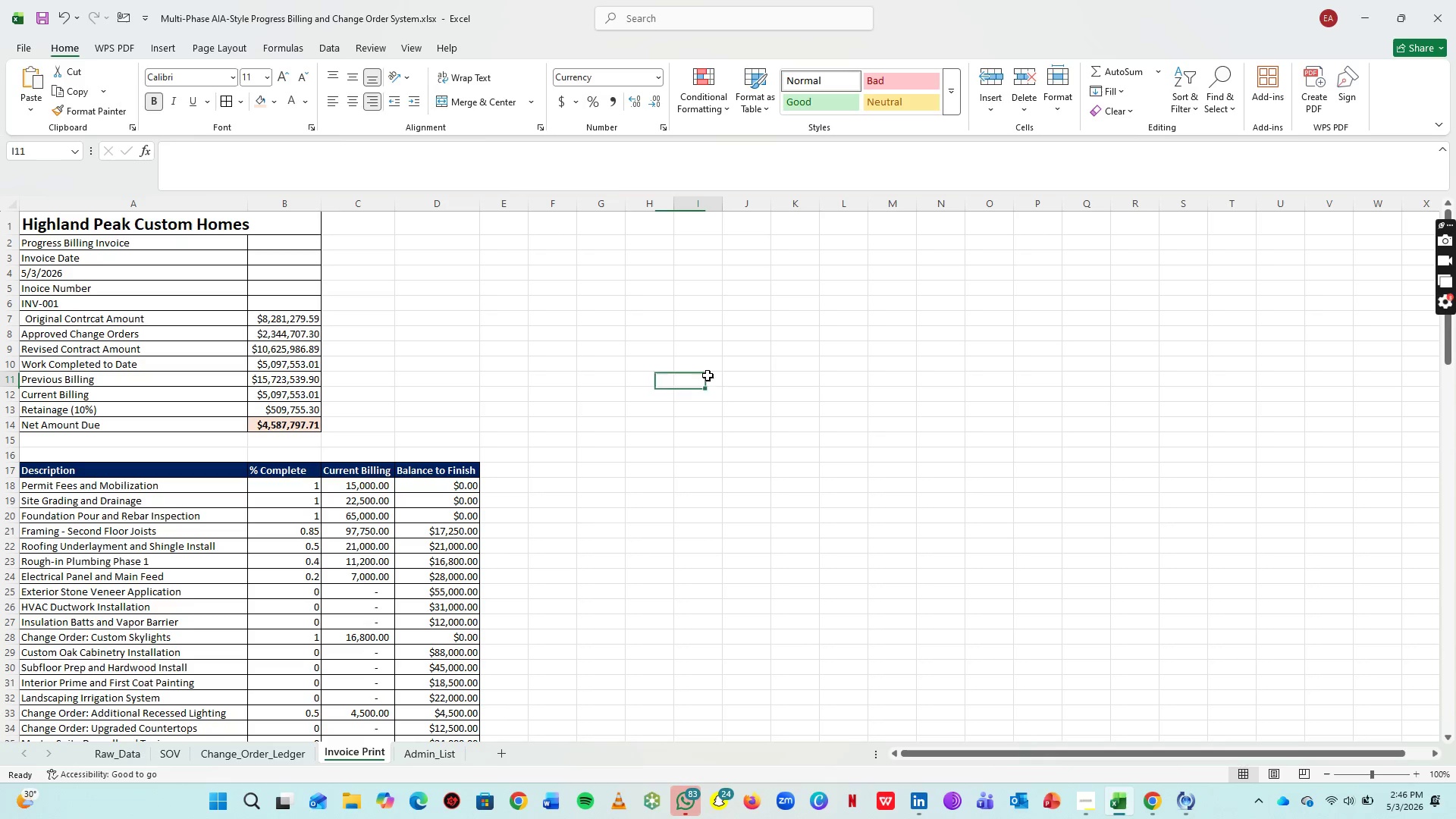 
double_click([708, 372])
 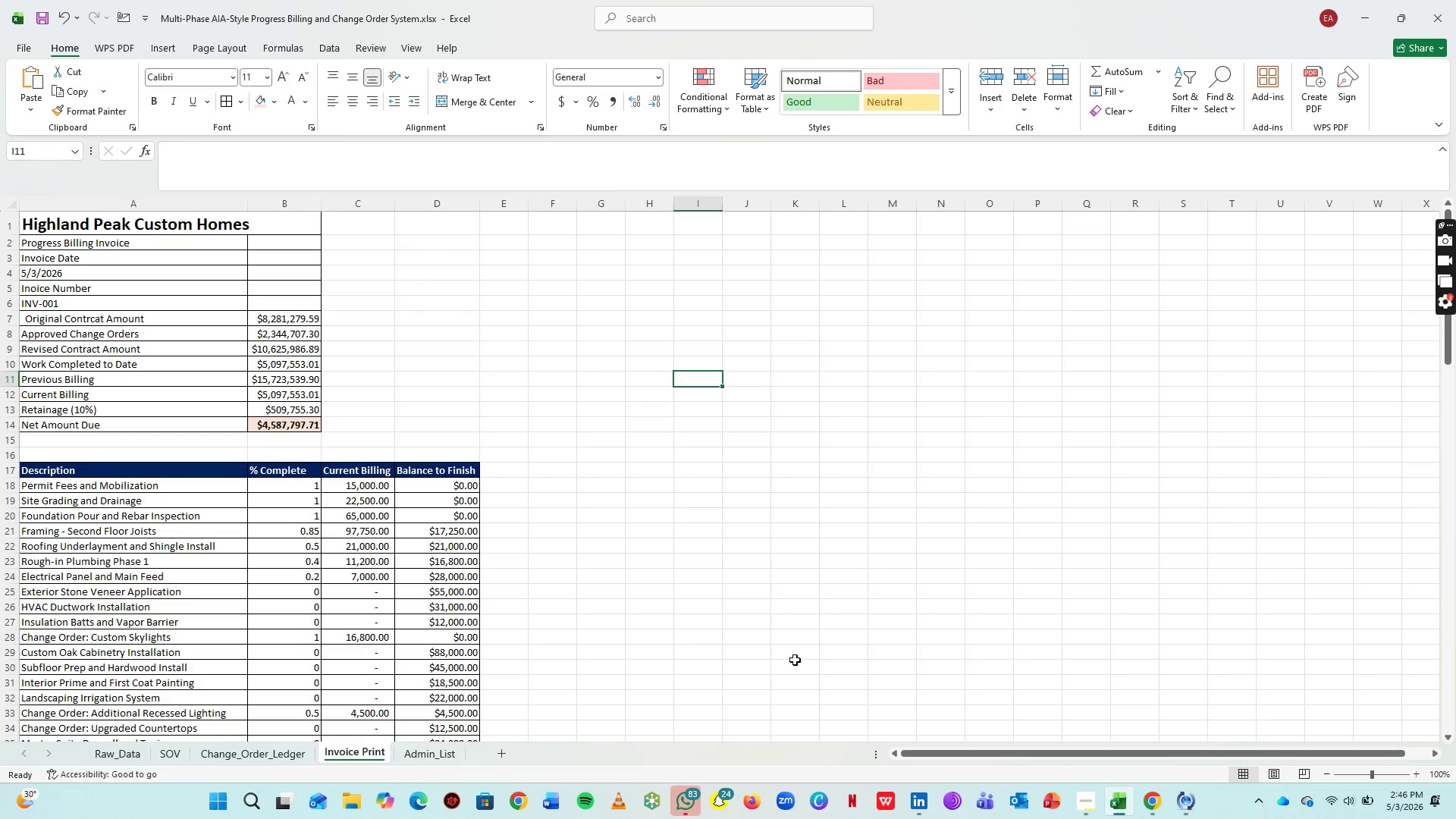 
left_click_drag(start_coordinate=[704, 527], to_coordinate=[700, 544])
 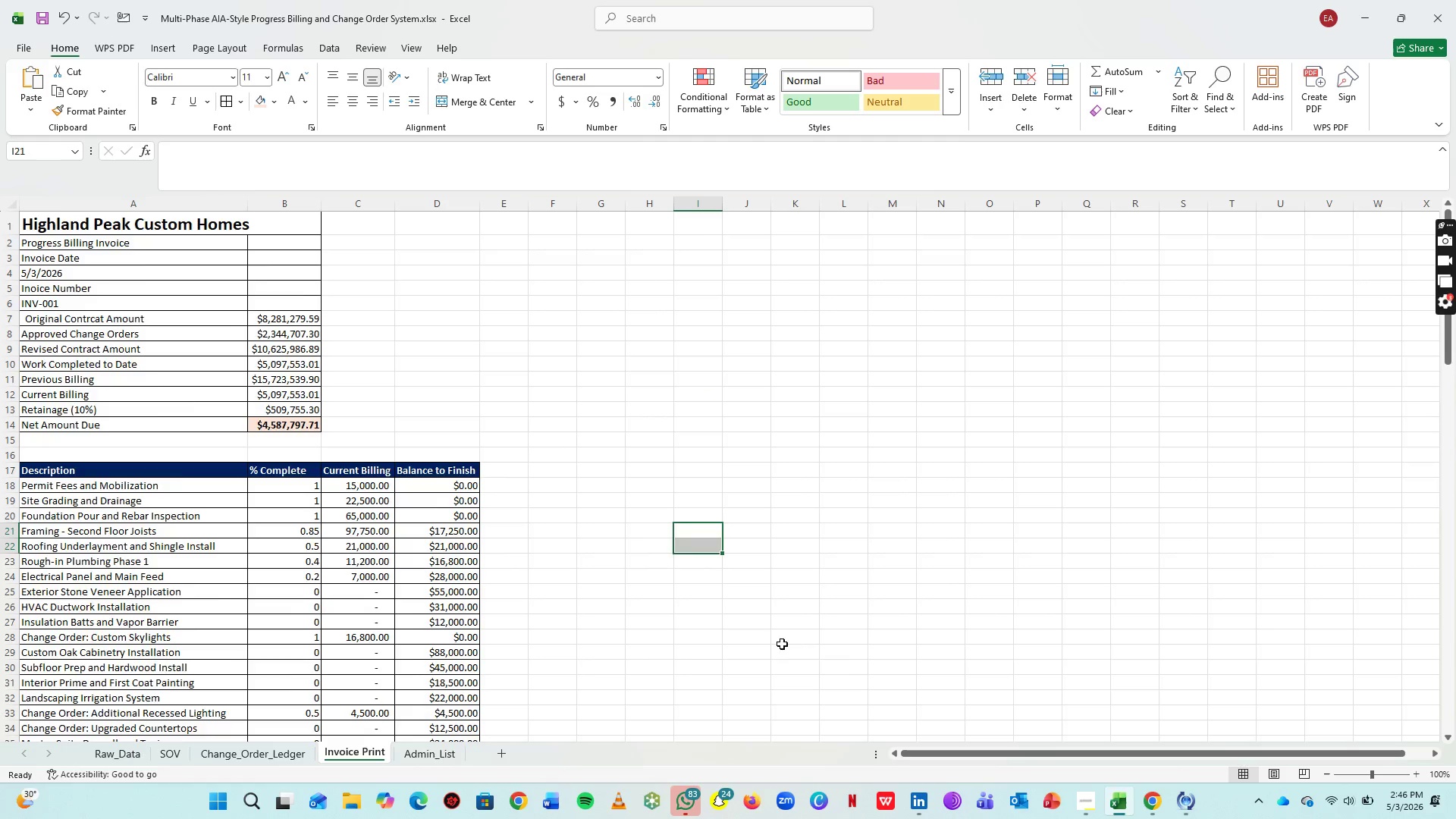 
scroll: coordinate [1059, 541], scroll_direction: down, amount: 4.0
 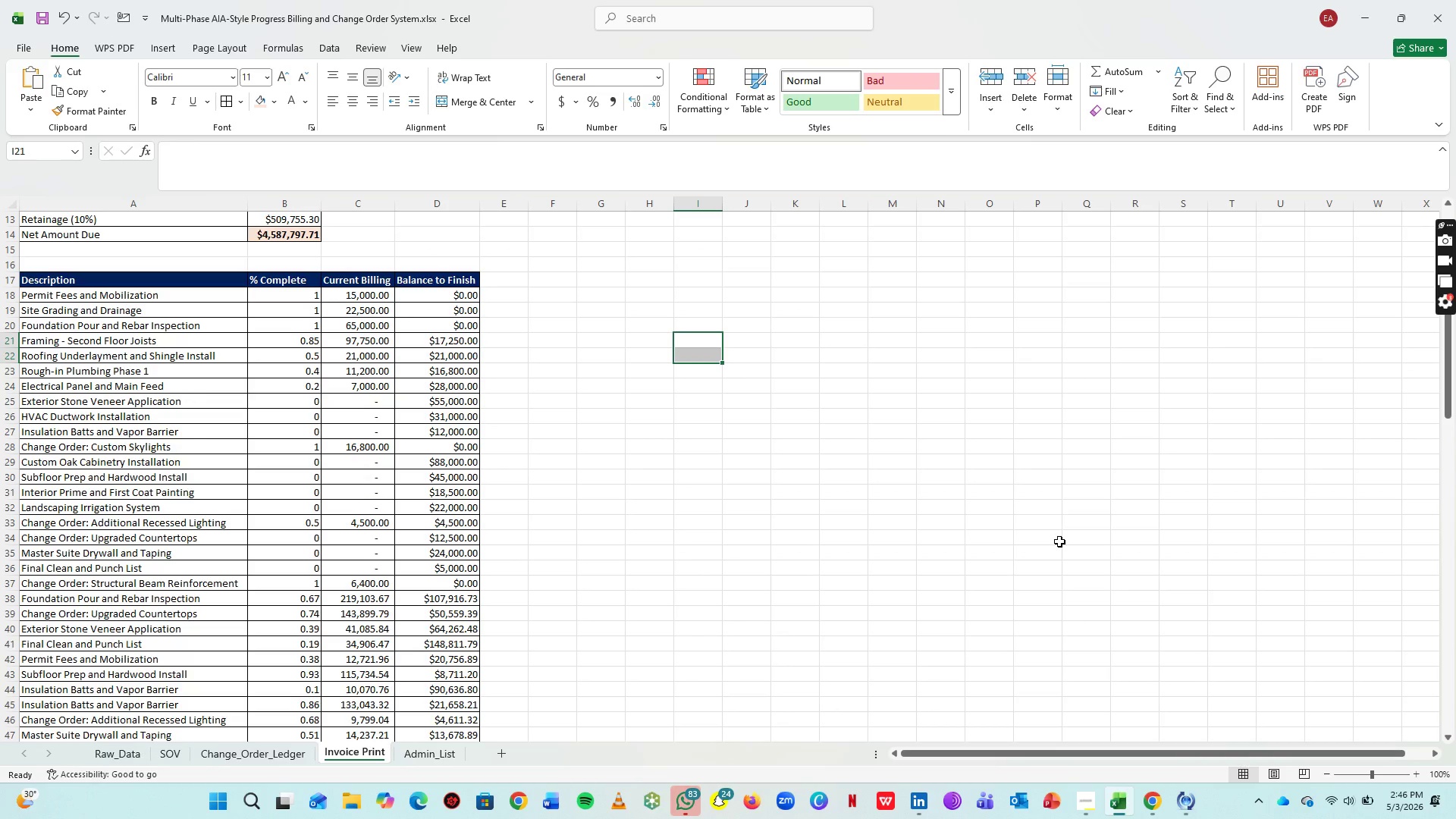 
wait(10.82)
 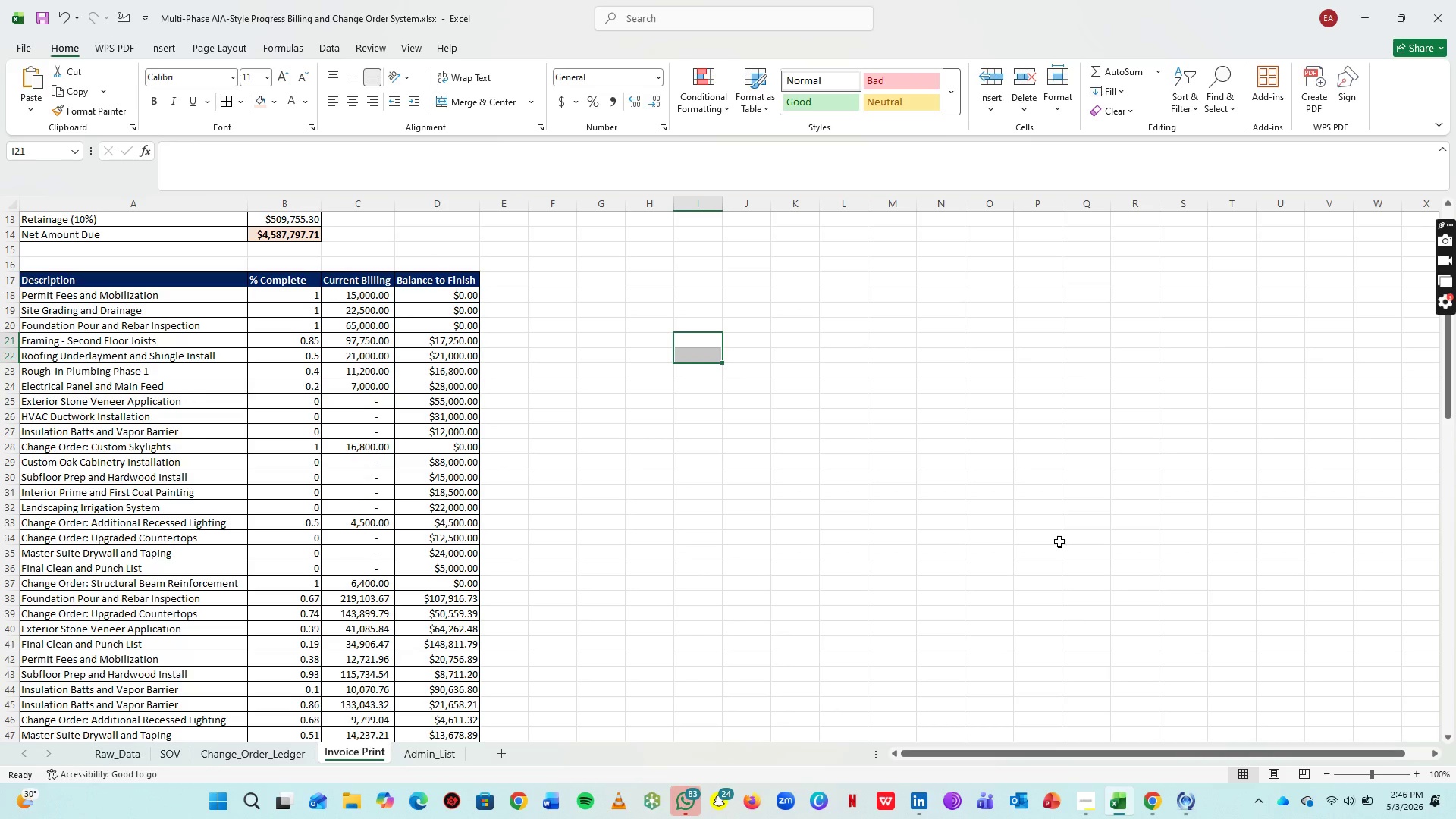 
left_click([1094, 808])